 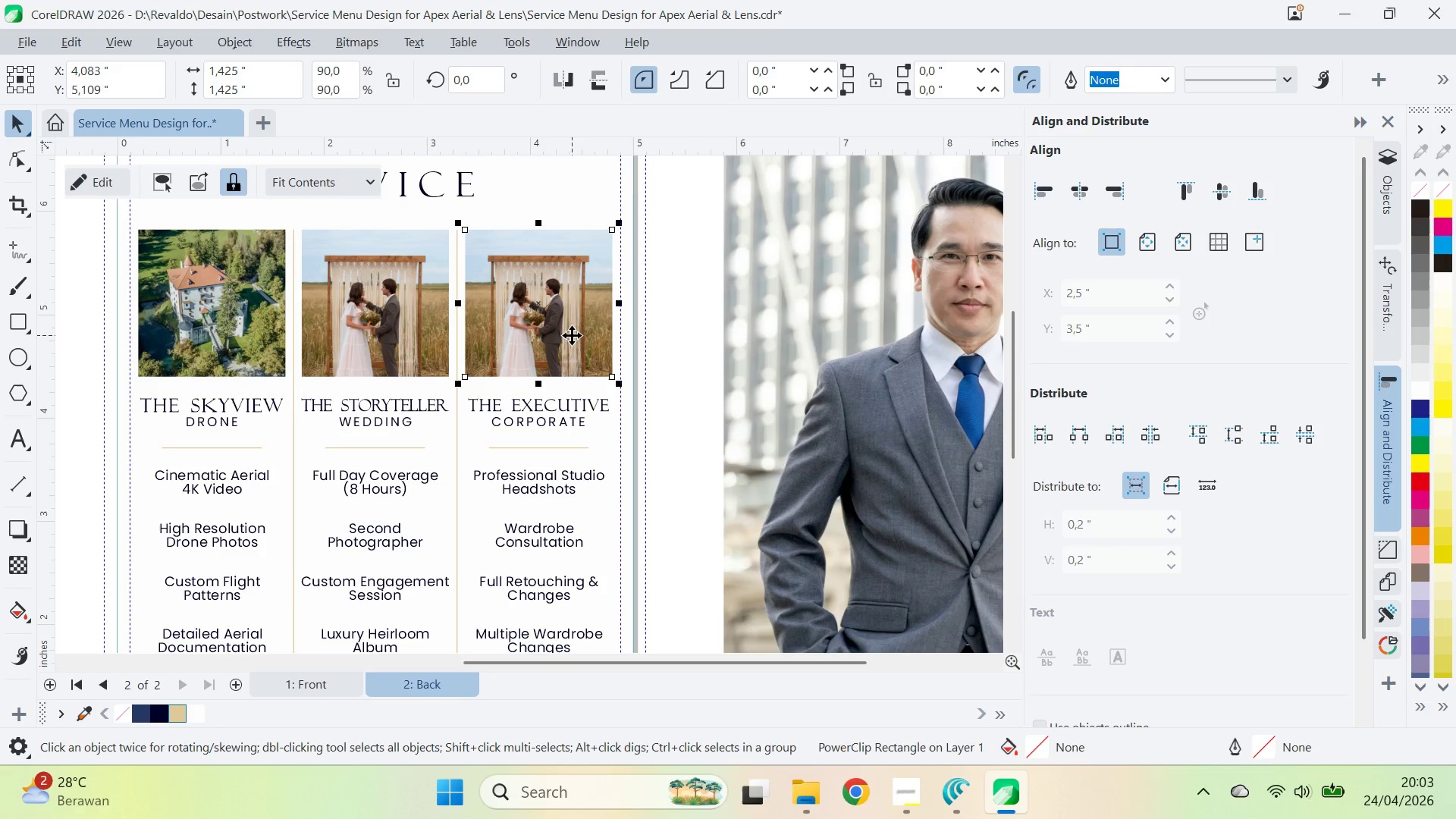 
key(Delete)
 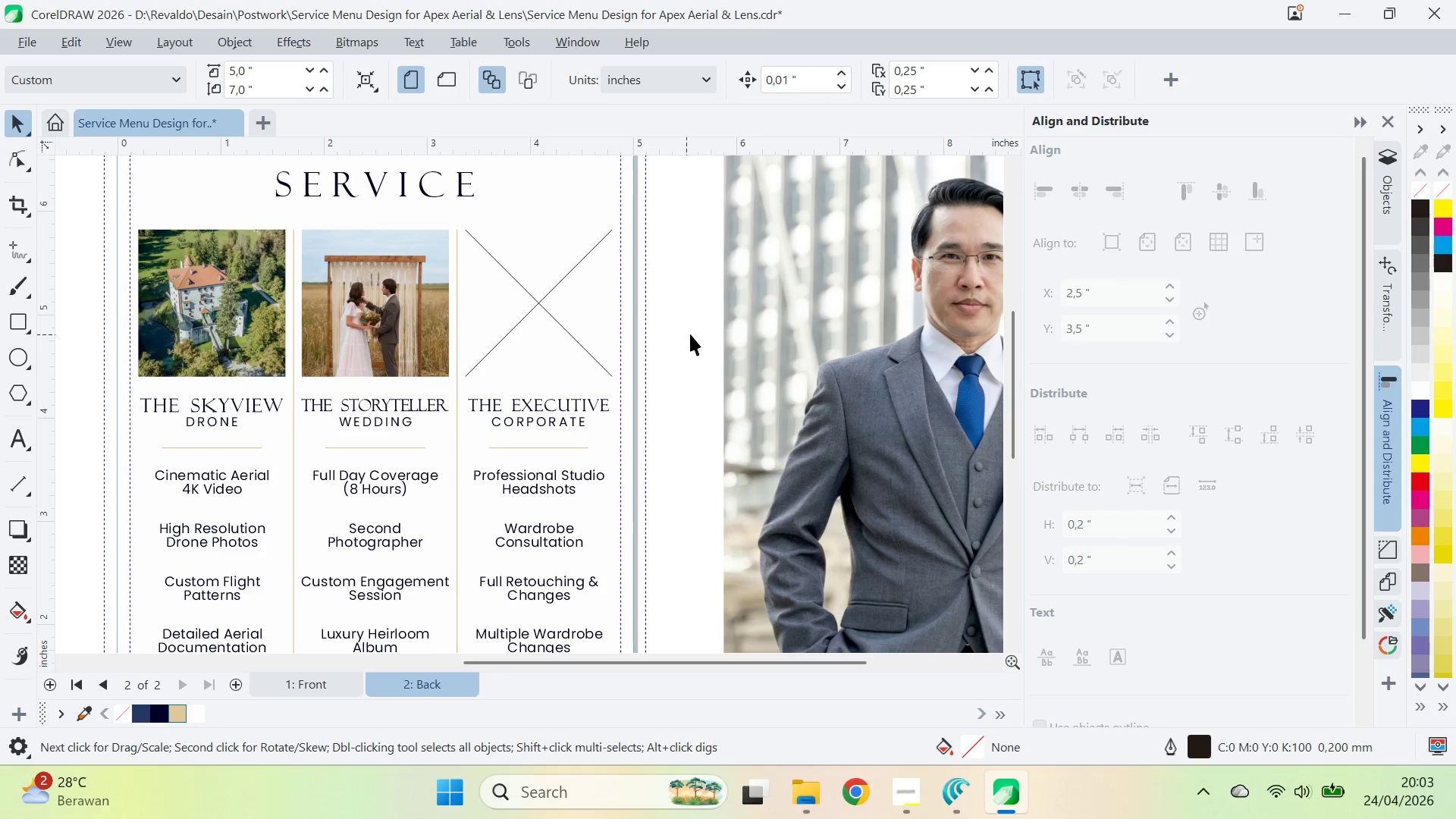 
left_click_drag(start_coordinate=[811, 354], to_coordinate=[544, 327])
 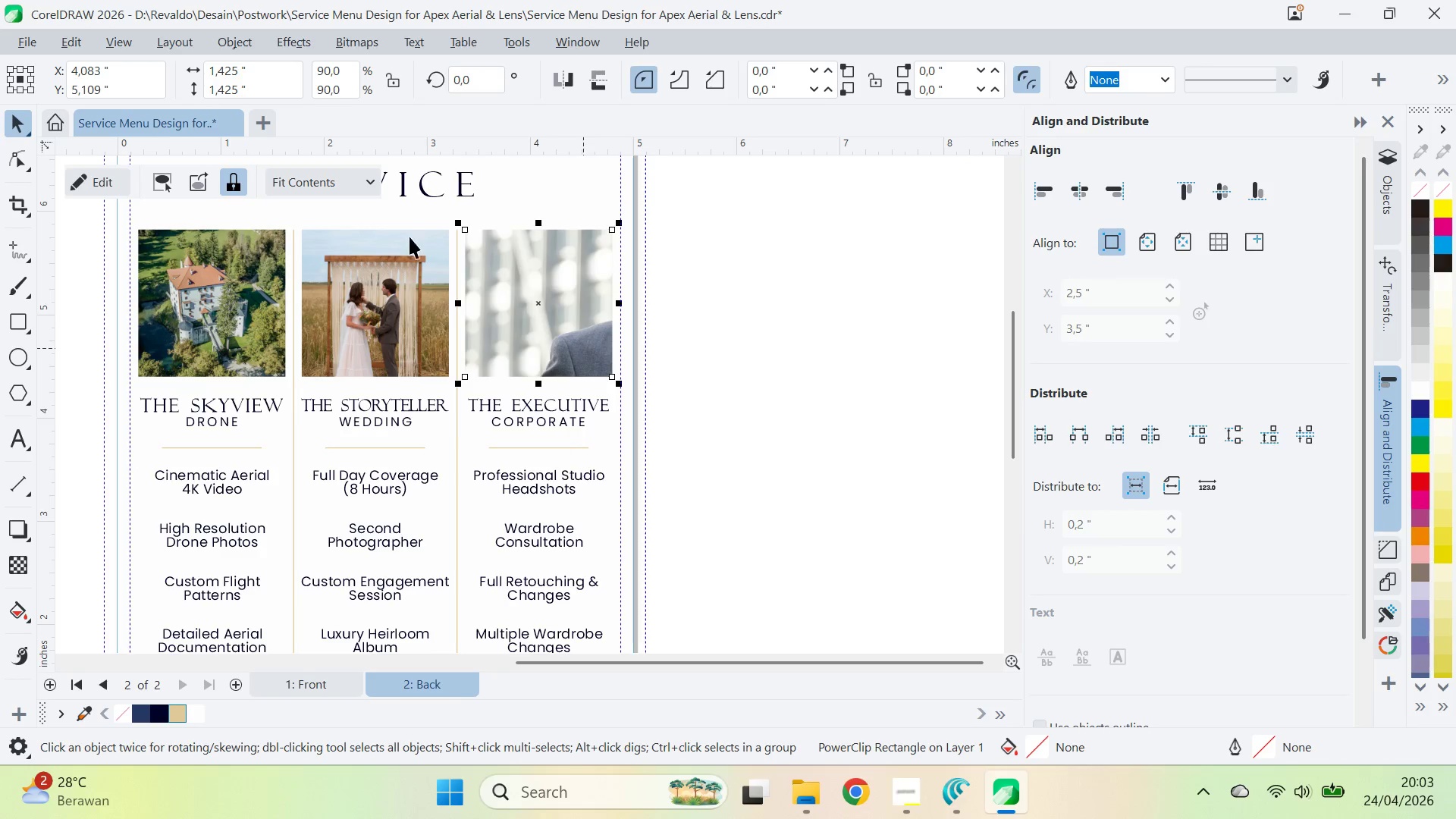 
hold_key(key=W, duration=0.58)
 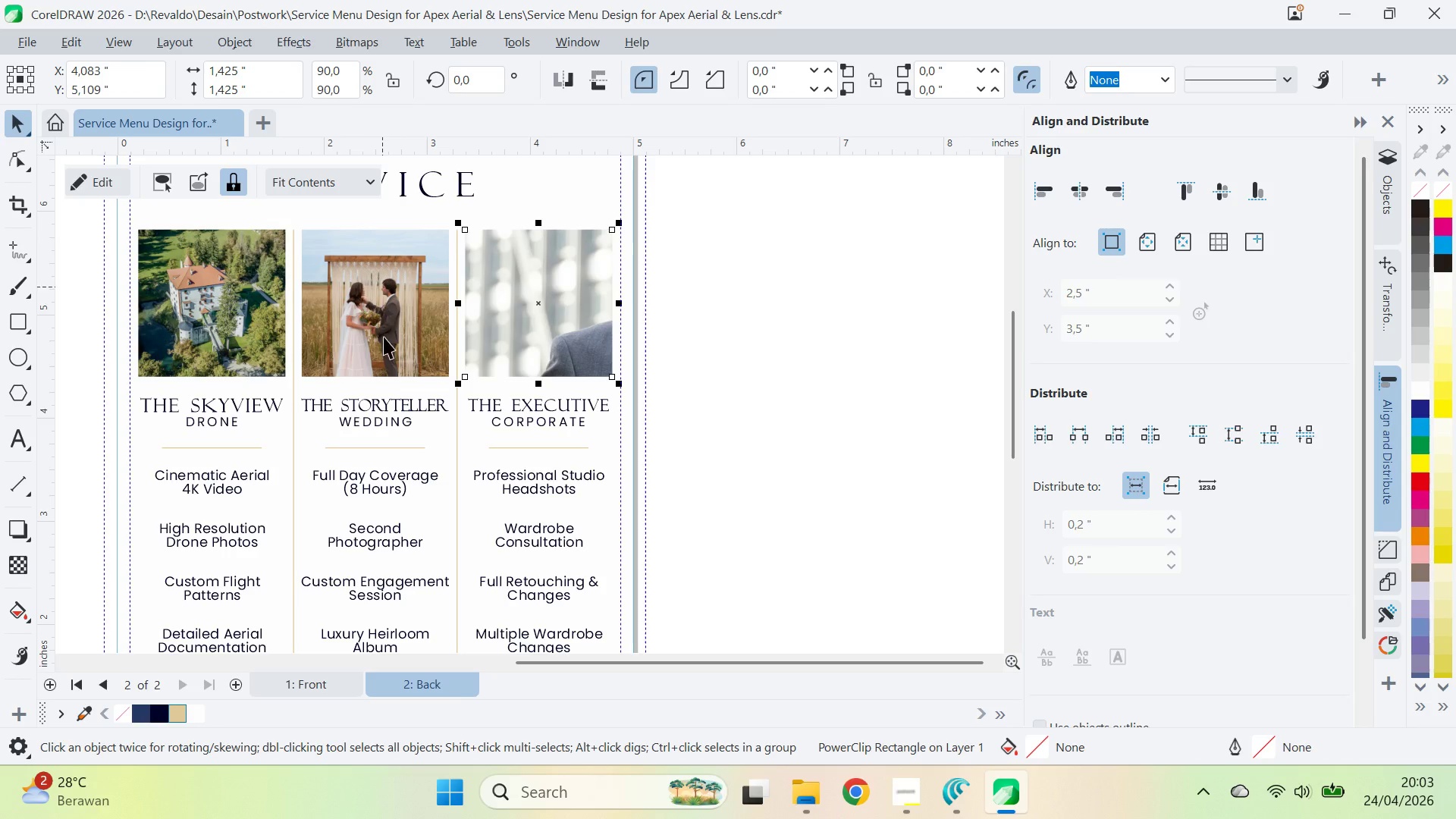 
left_click([356, 189])
 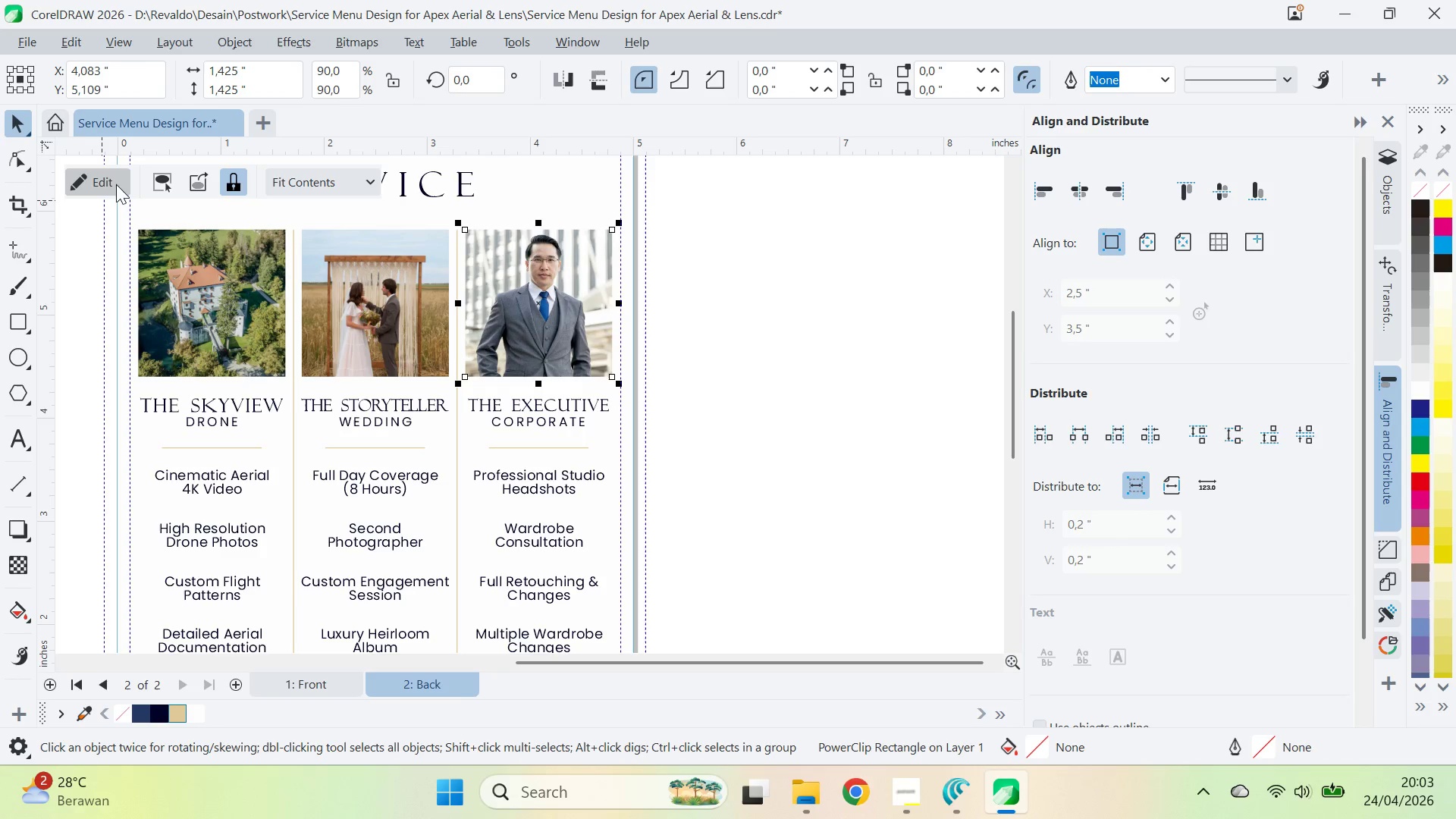 
left_click([559, 312])
 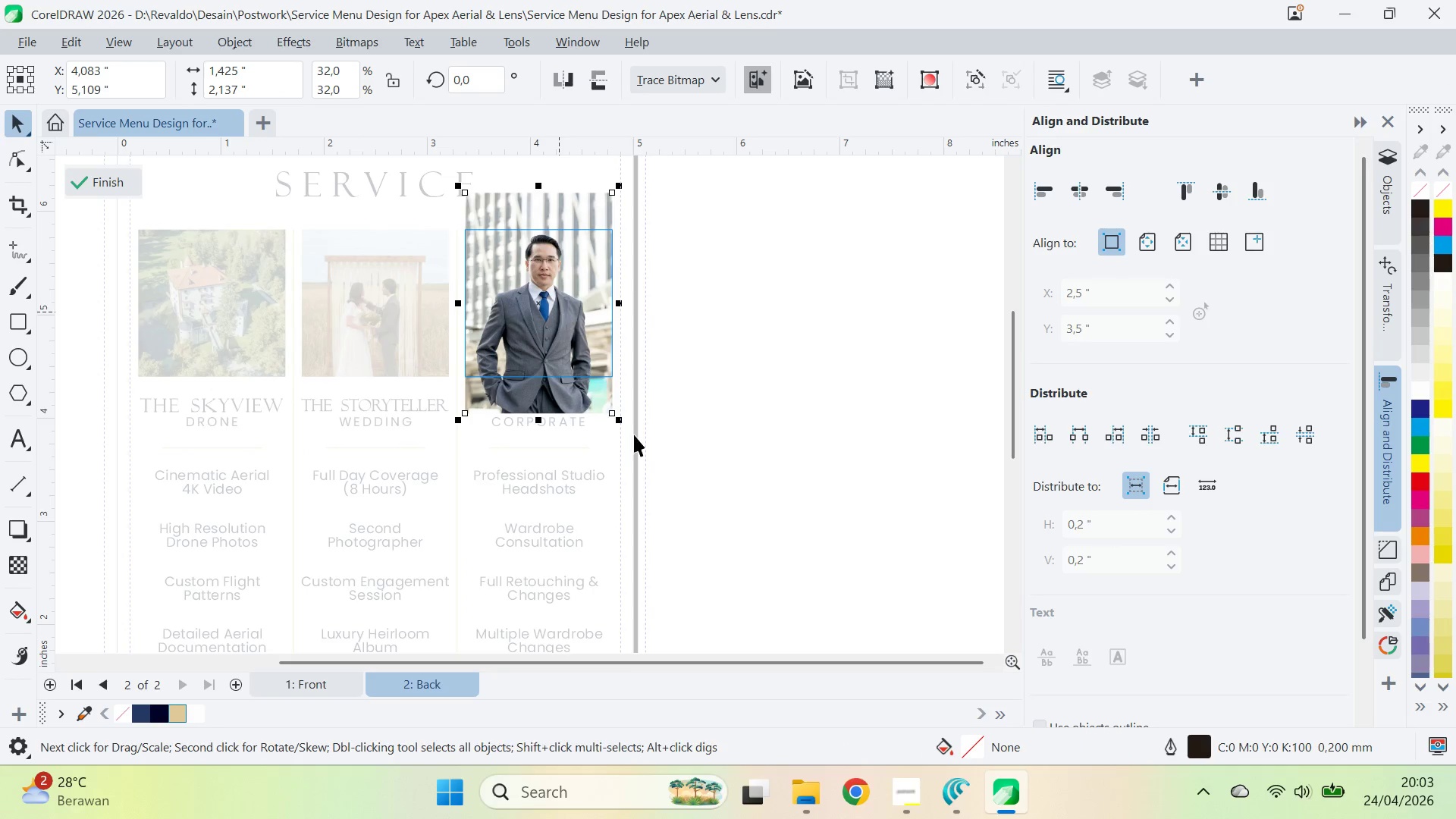 
hold_key(key=ShiftLeft, duration=0.97)
left_click_drag(start_coordinate=[625, 424], to_coordinate=[639, 440])
 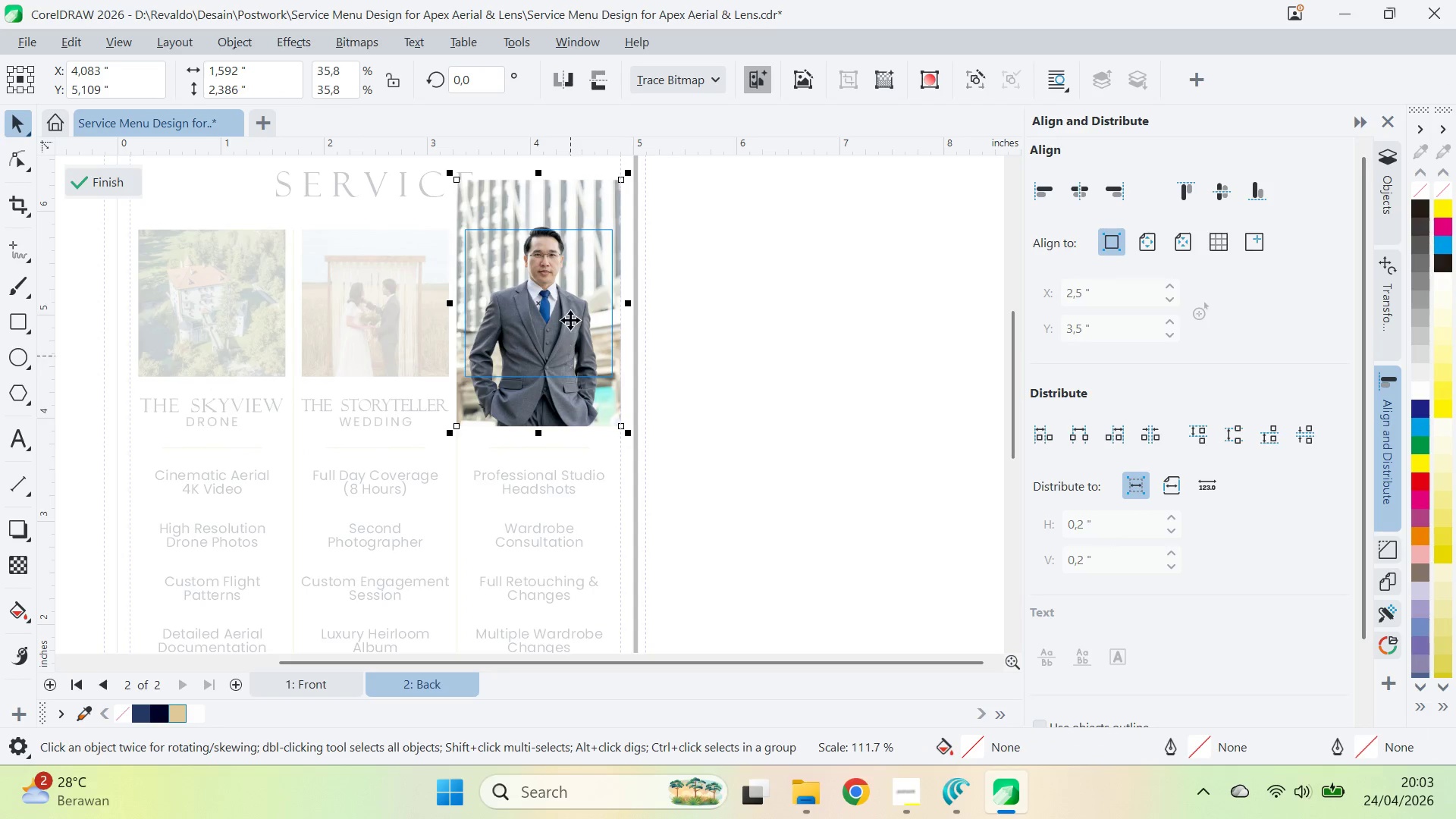 
left_click_drag(start_coordinate=[570, 316], to_coordinate=[563, 363])
 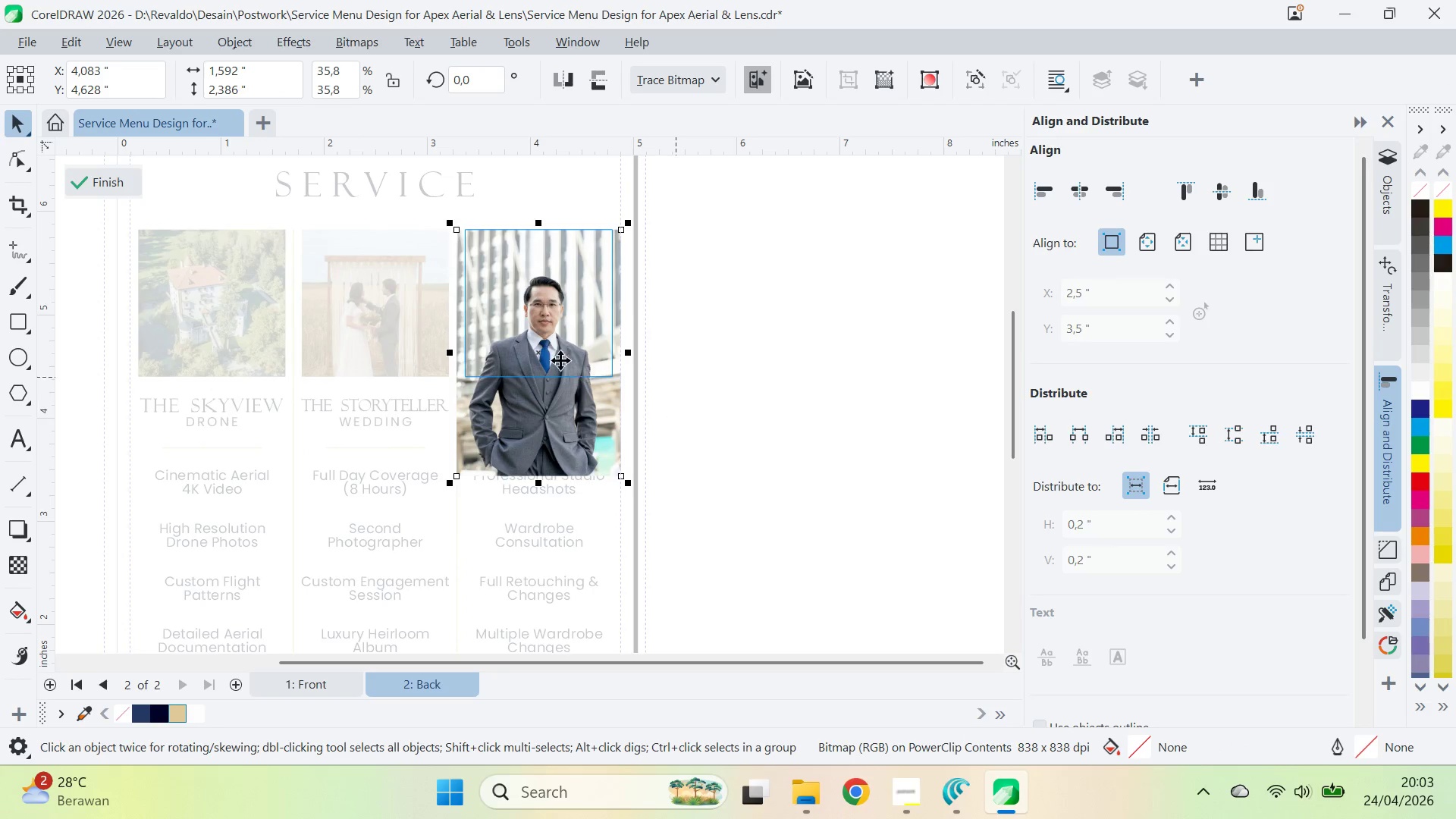 
hold_key(key=ShiftLeft, duration=0.8)
 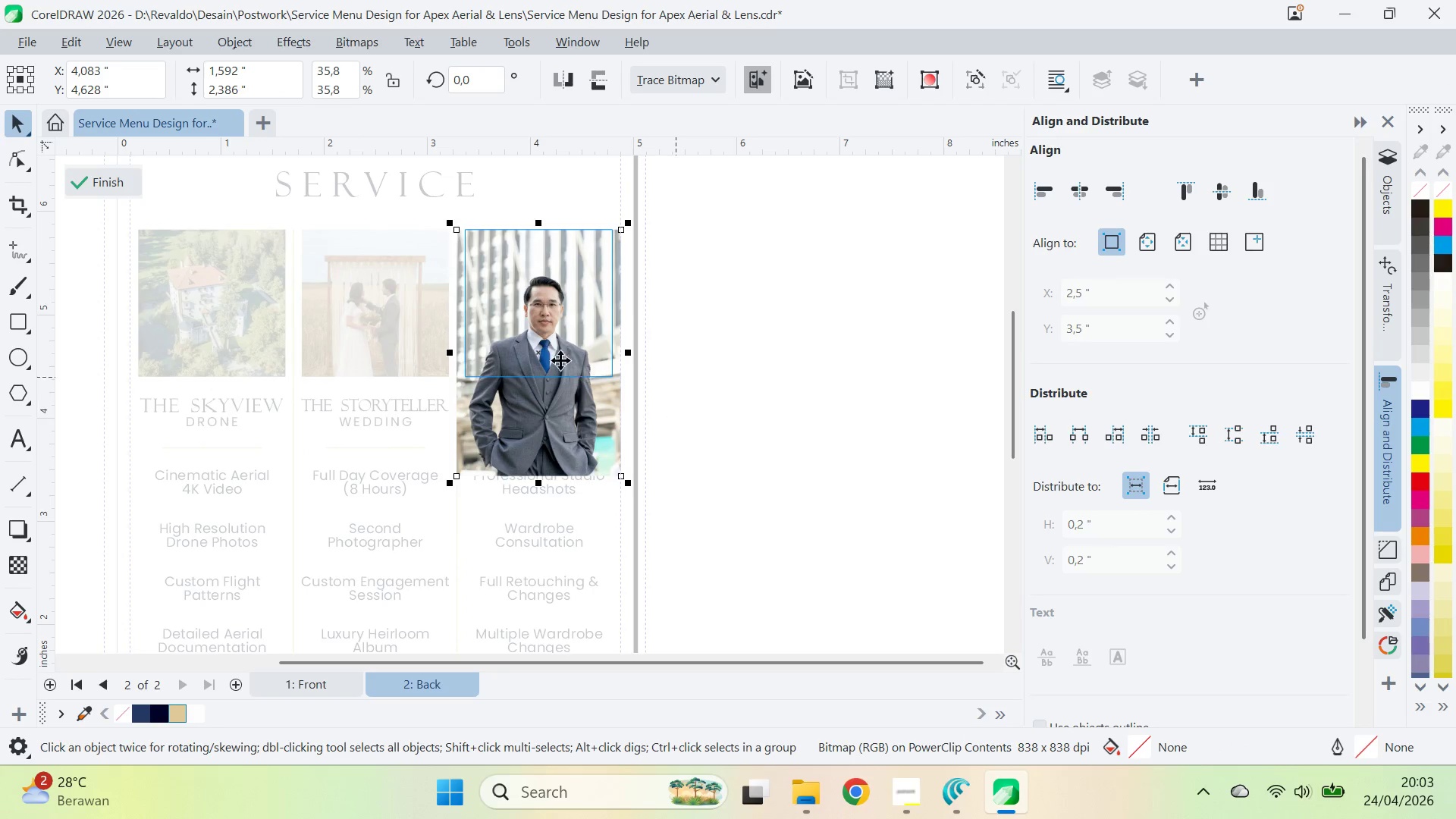 
left_click_drag(start_coordinate=[568, 340], to_coordinate=[566, 325])
 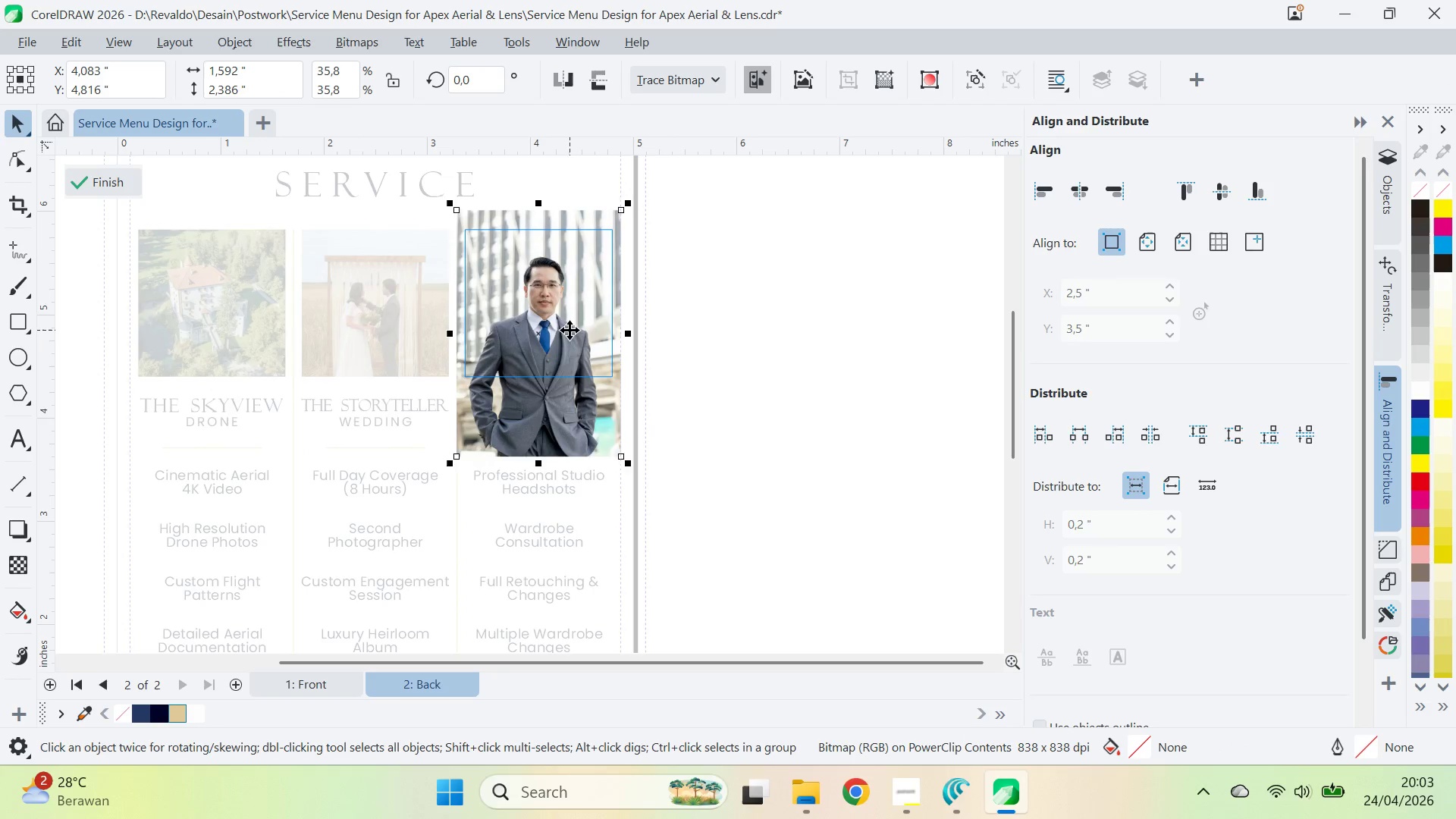 
hold_key(key=ShiftLeft, duration=0.52)
 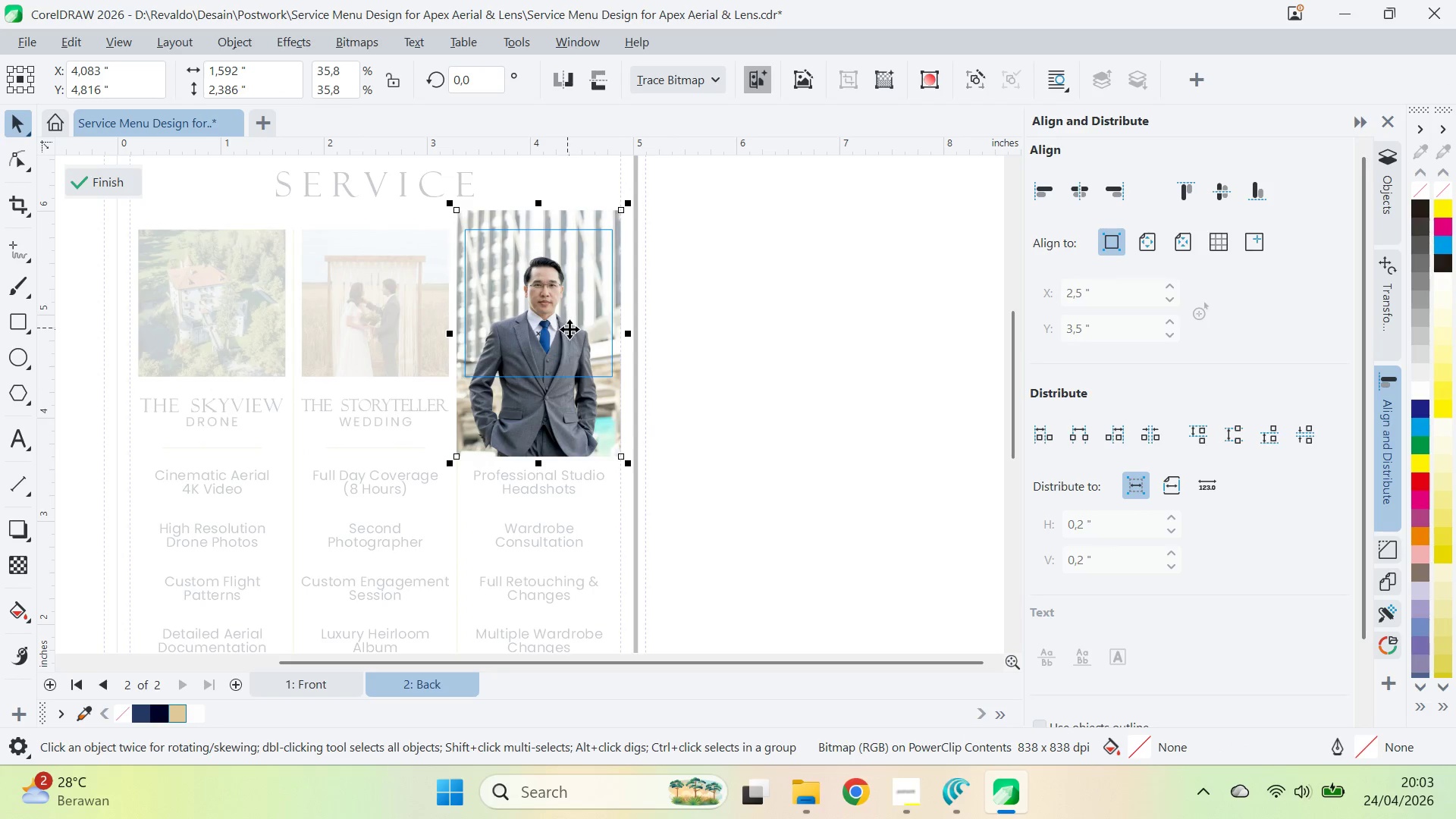 
left_click_drag(start_coordinate=[570, 330], to_coordinate=[570, 313])
 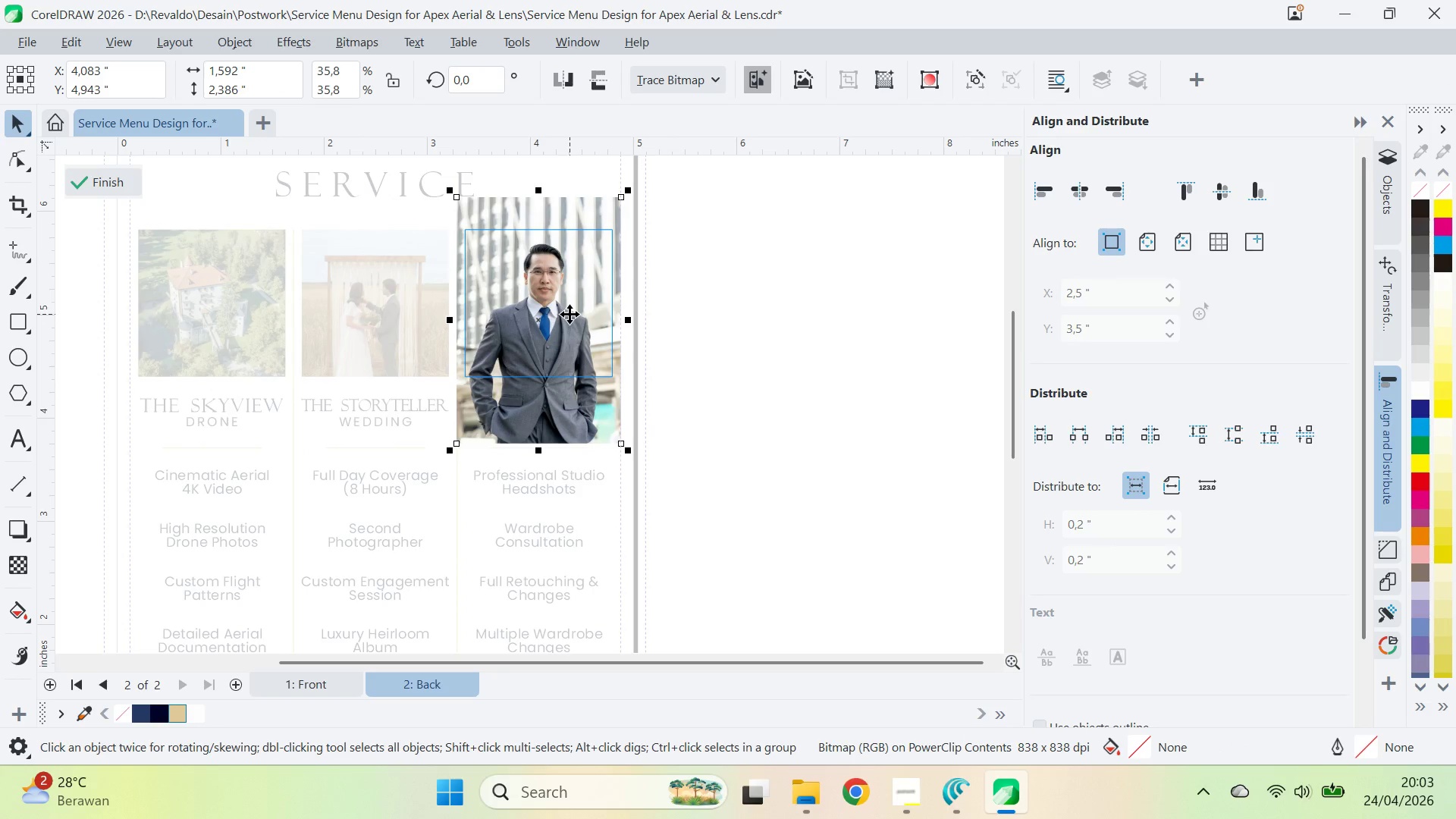 
hold_key(key=ShiftLeft, duration=0.52)
 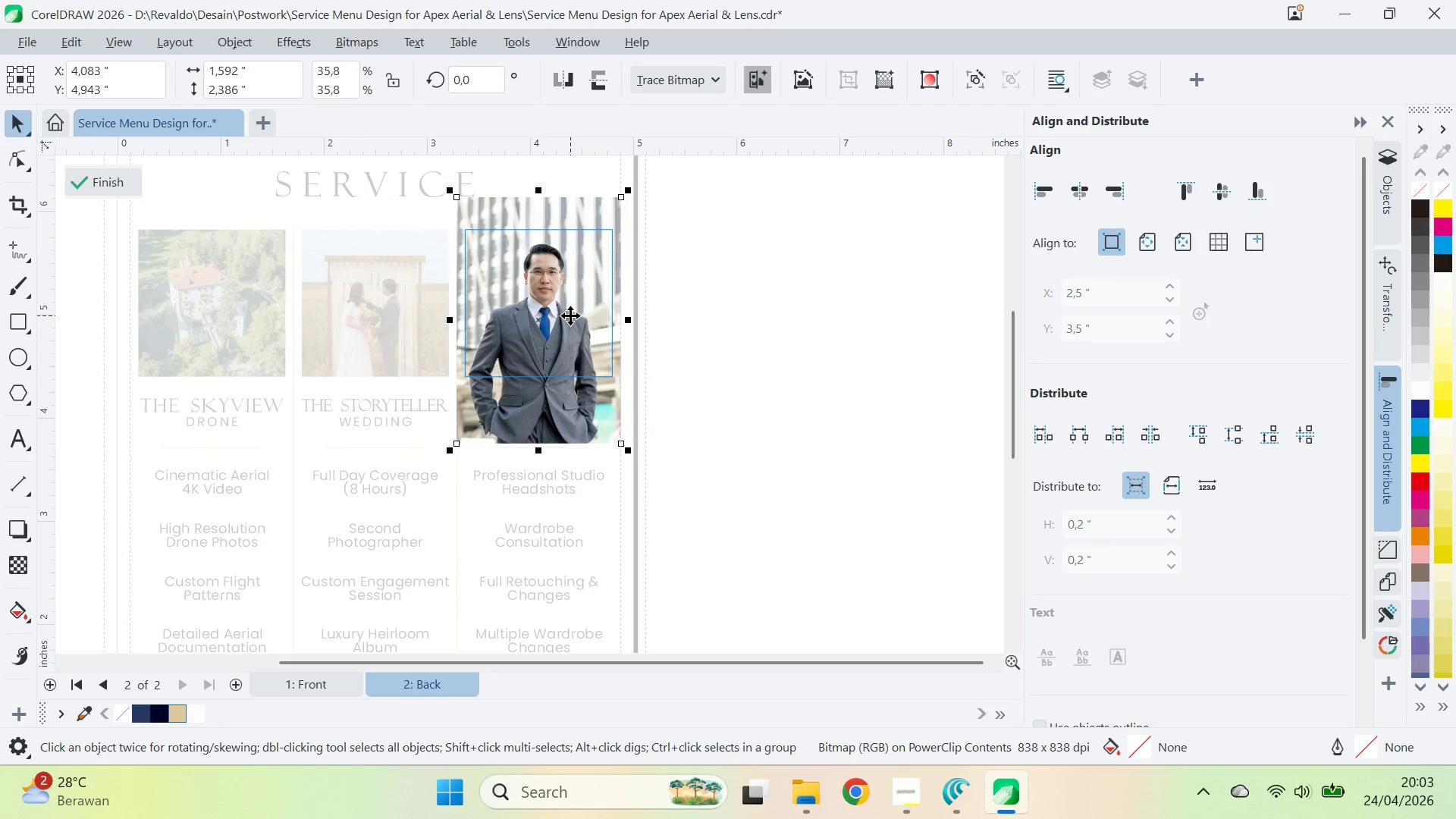 
left_click_drag(start_coordinate=[570, 315], to_coordinate=[570, 322])
 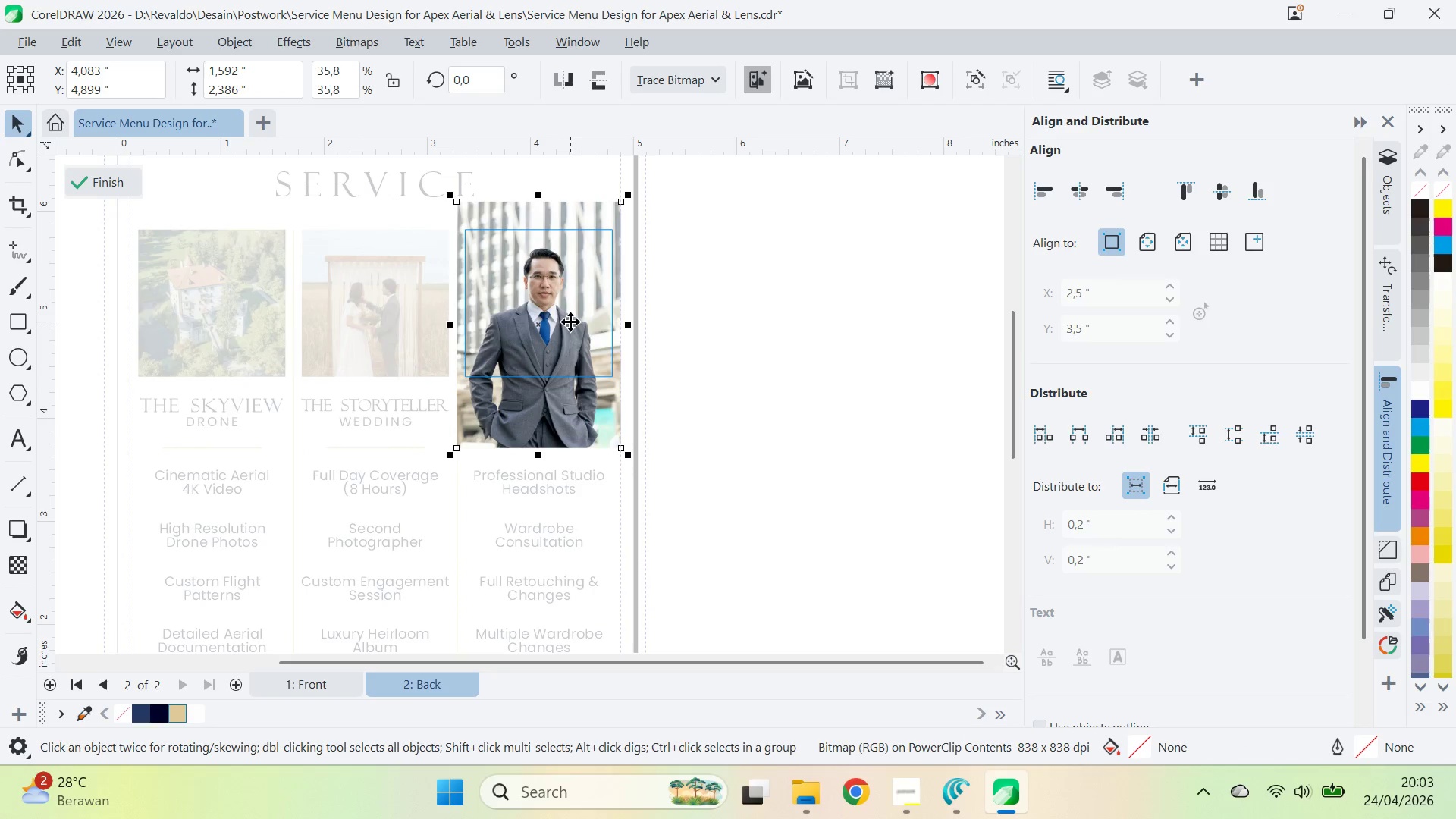 
hold_key(key=ShiftLeft, duration=0.5)
 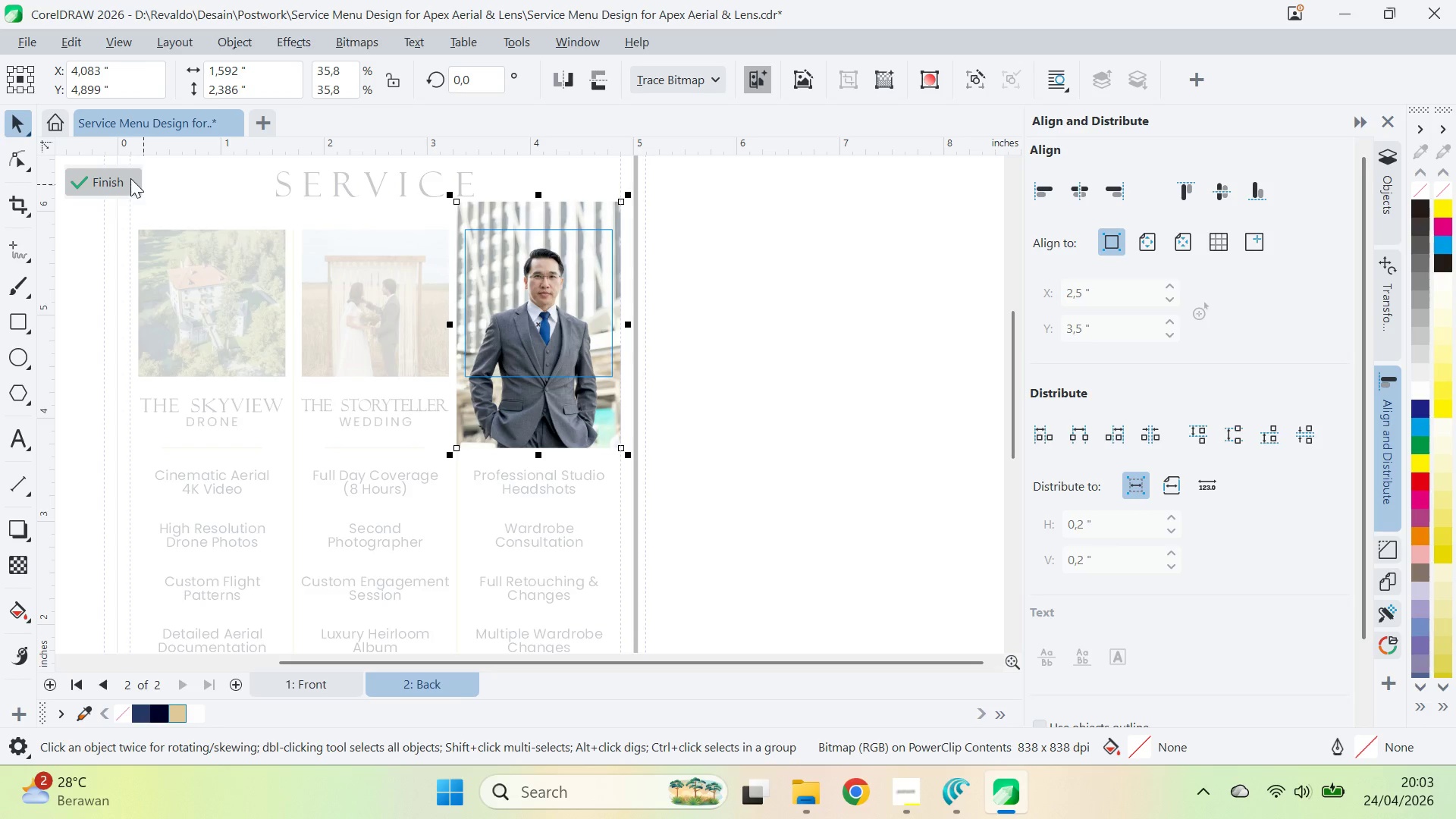 
double_click([754, 328])
 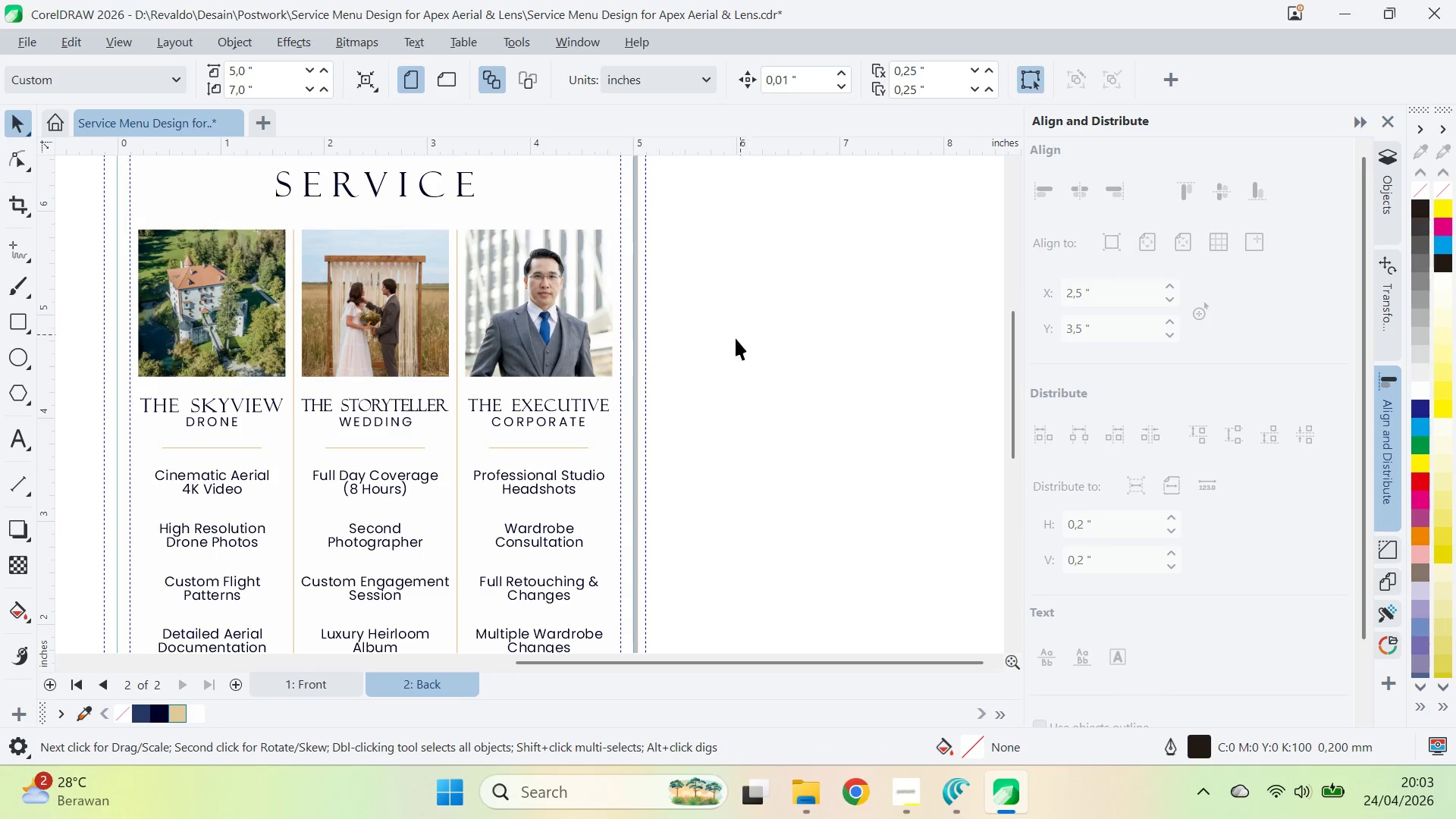 
type(zv)
 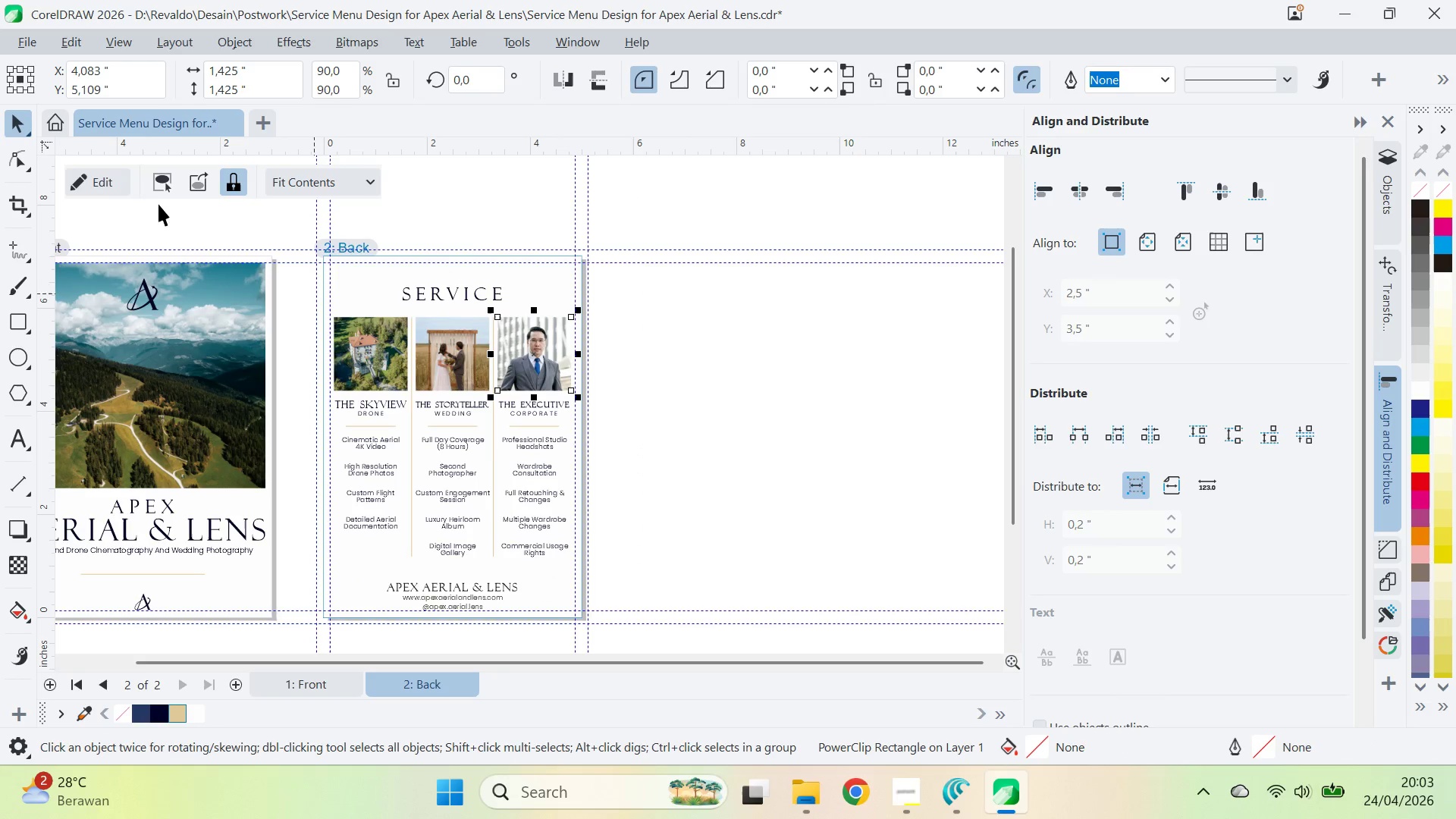 
left_click([92, 178])
 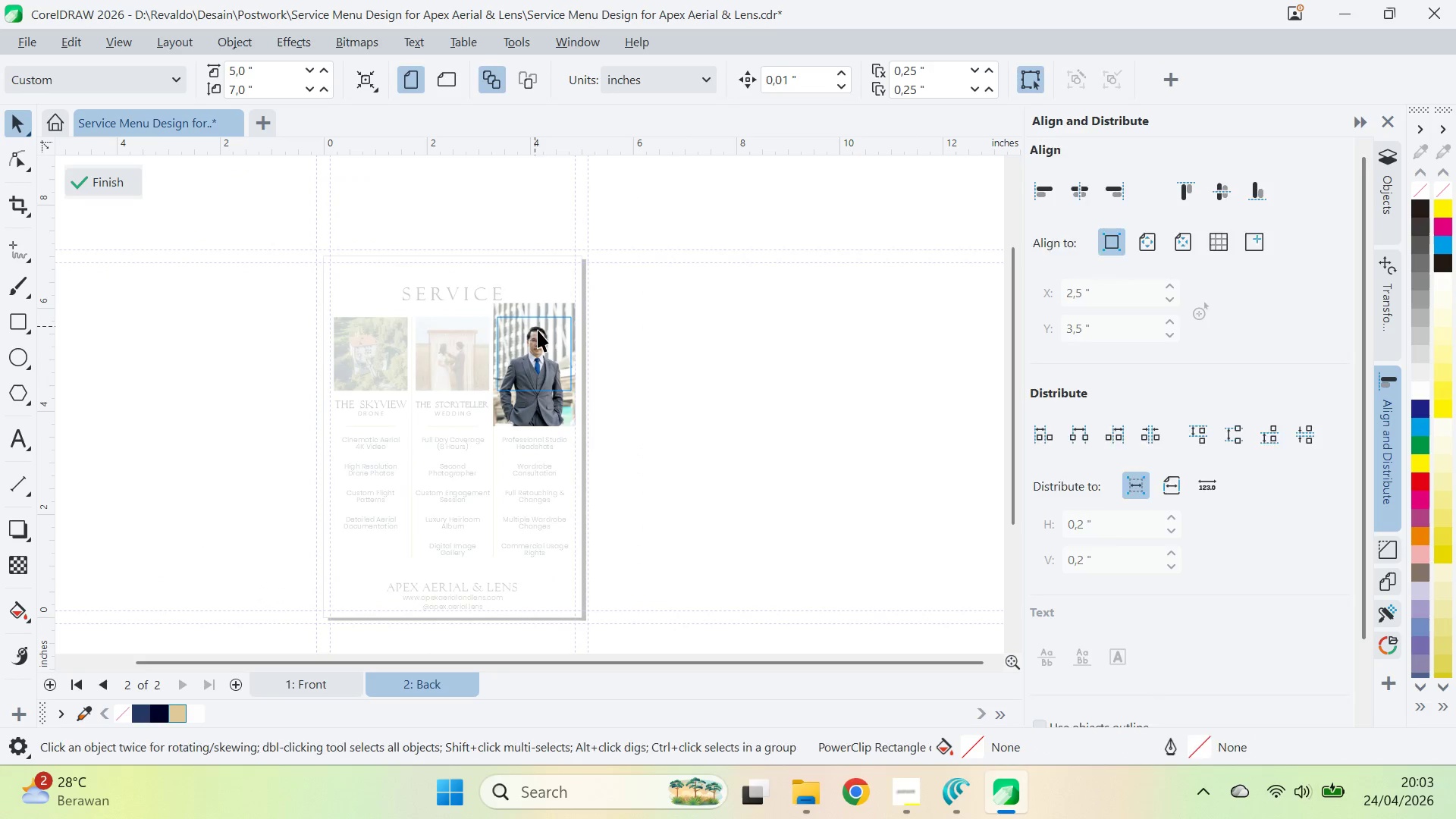 
left_click([540, 334])
 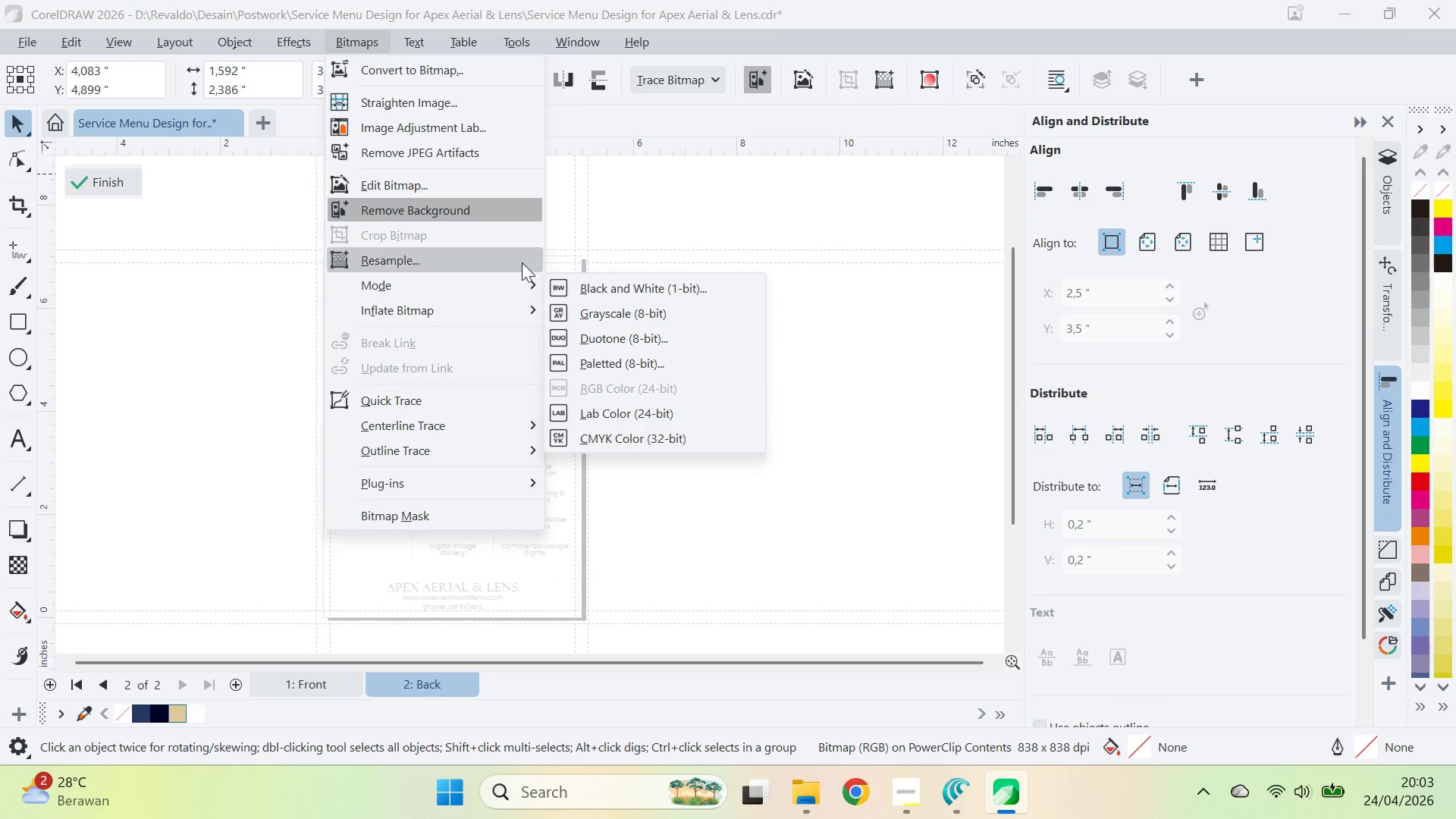 
left_click([638, 444])
 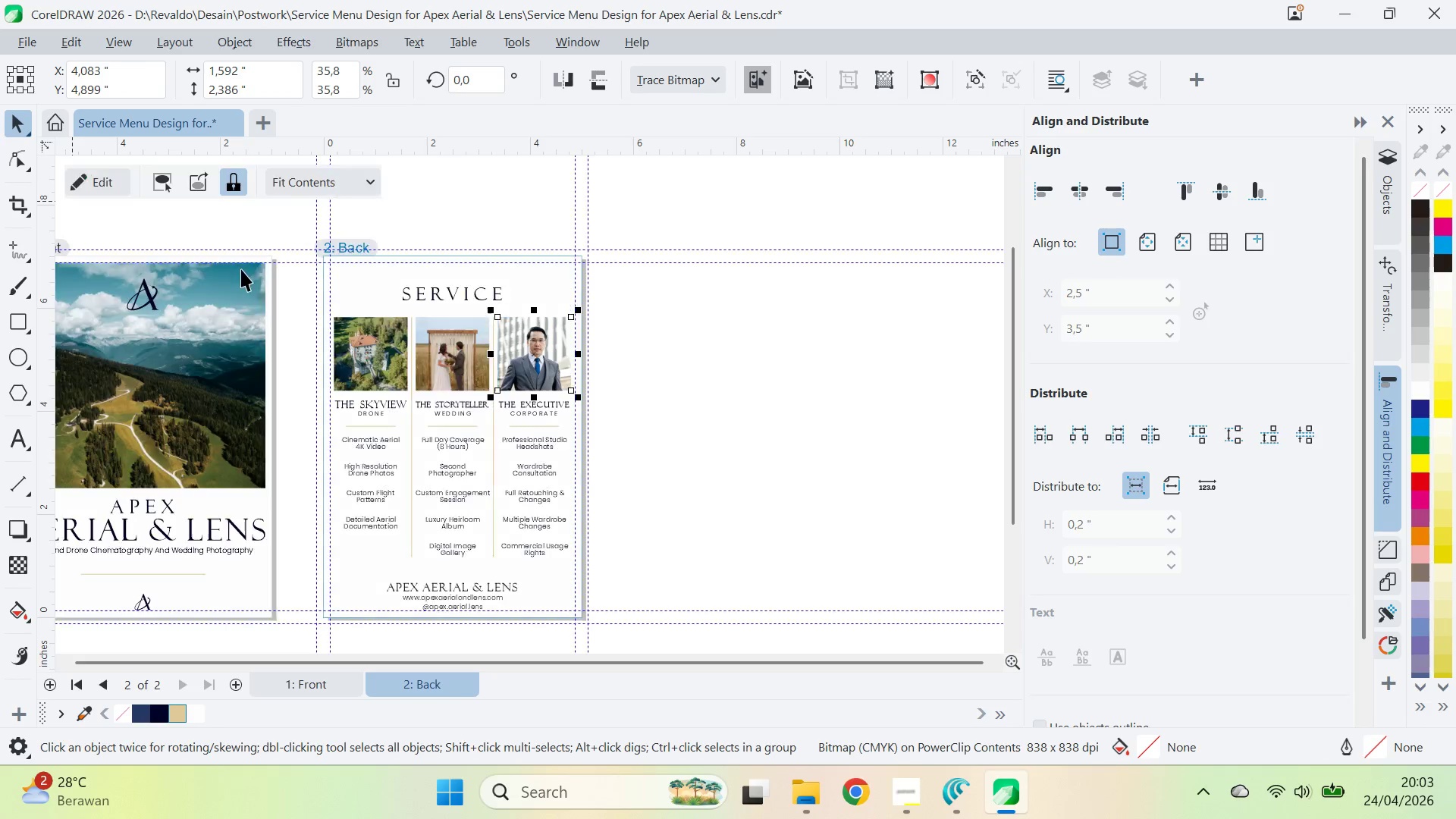 
left_click([412, 351])
 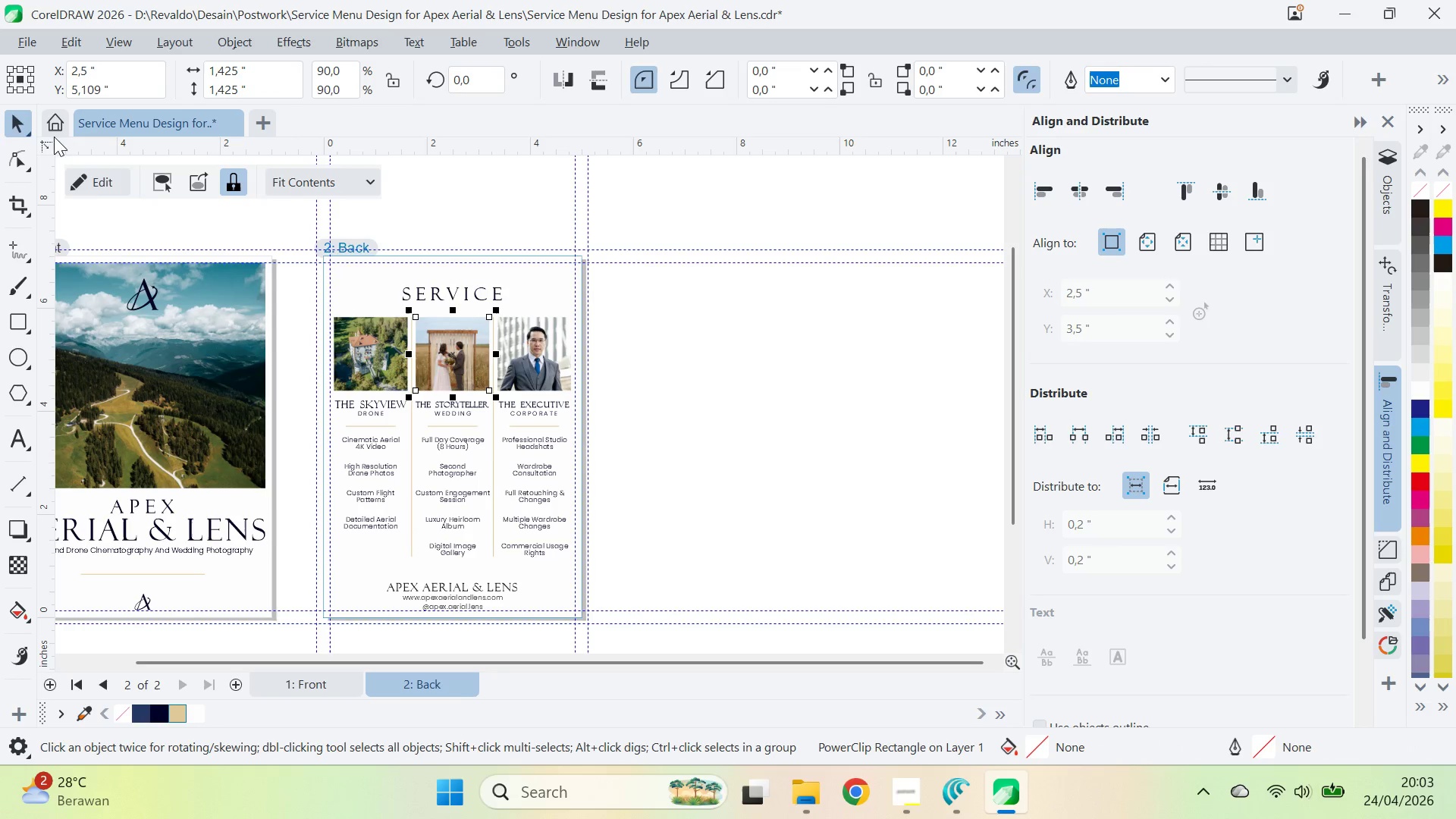 
left_click([92, 183])
 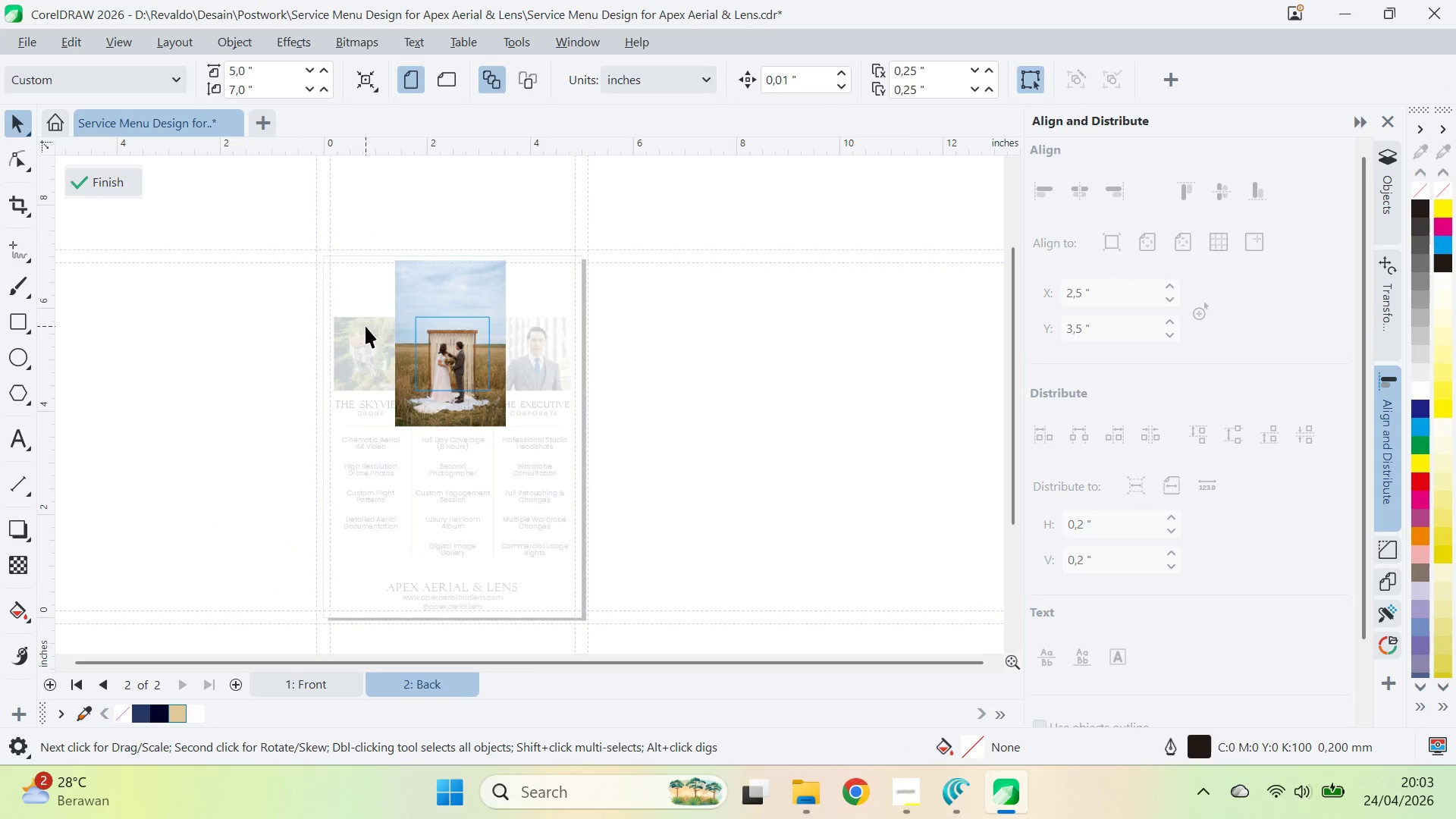 
left_click([462, 324])
 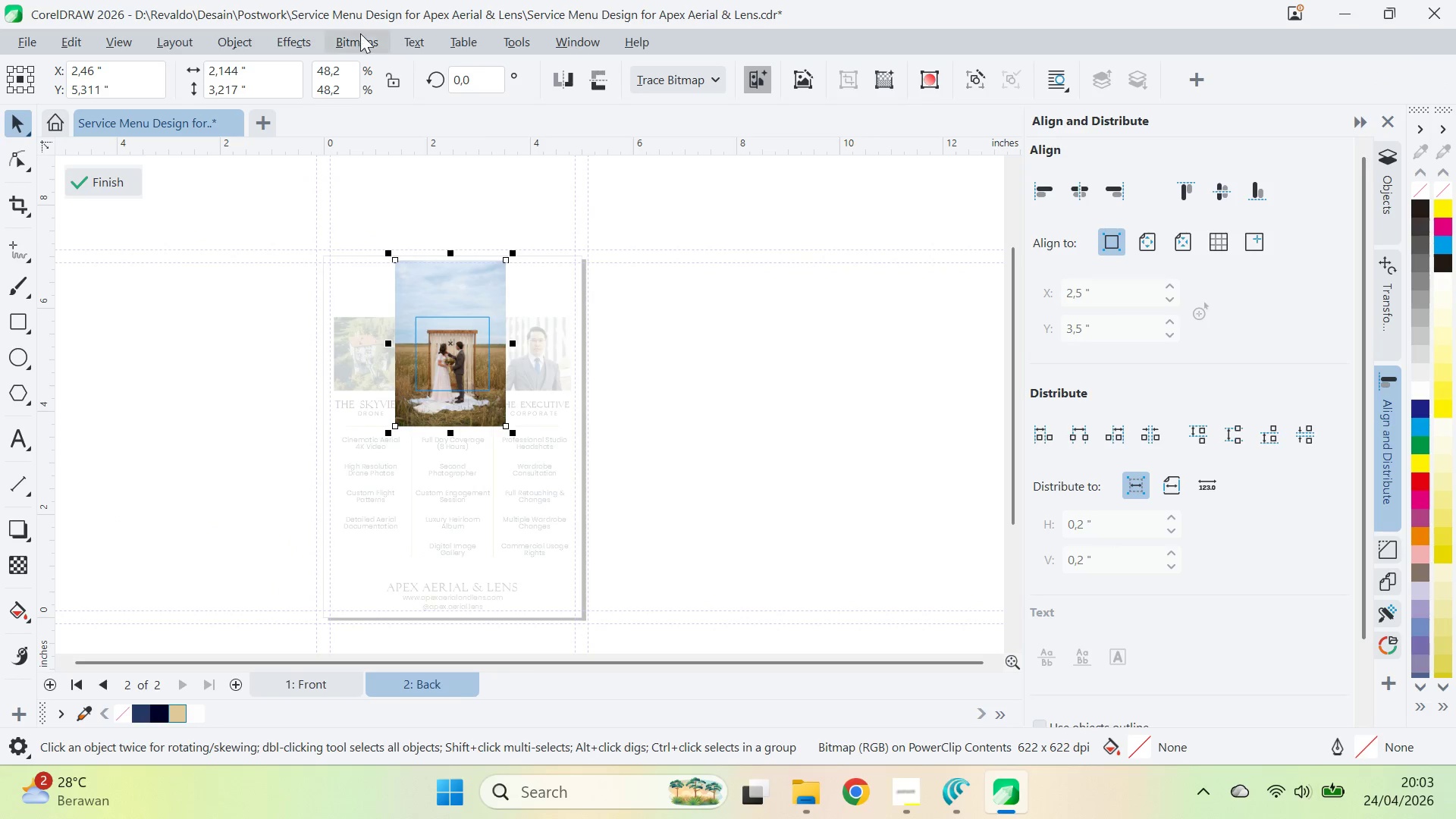 
left_click([352, 37])
 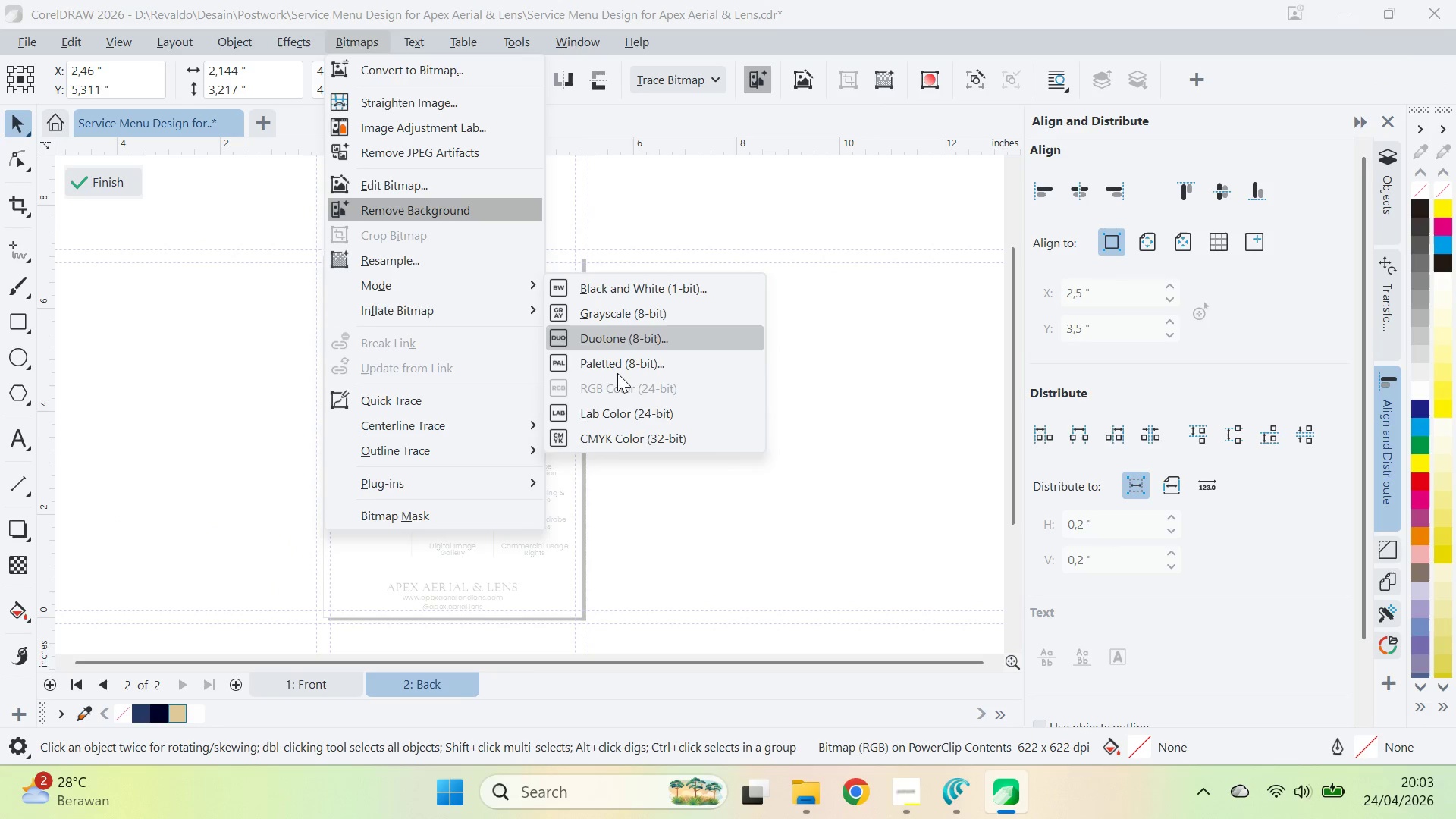 
left_click([629, 435])
 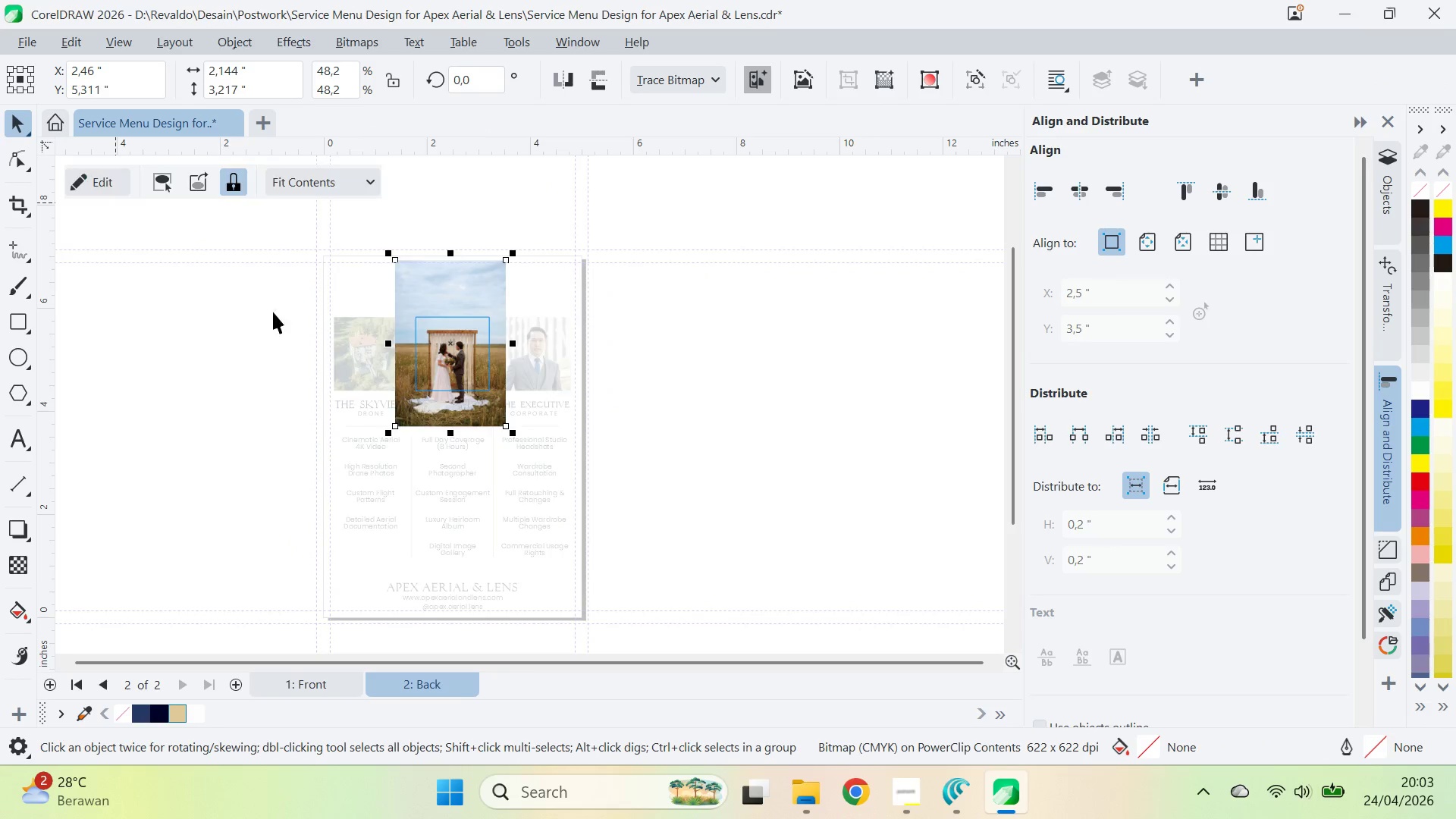 
left_click([368, 351])
 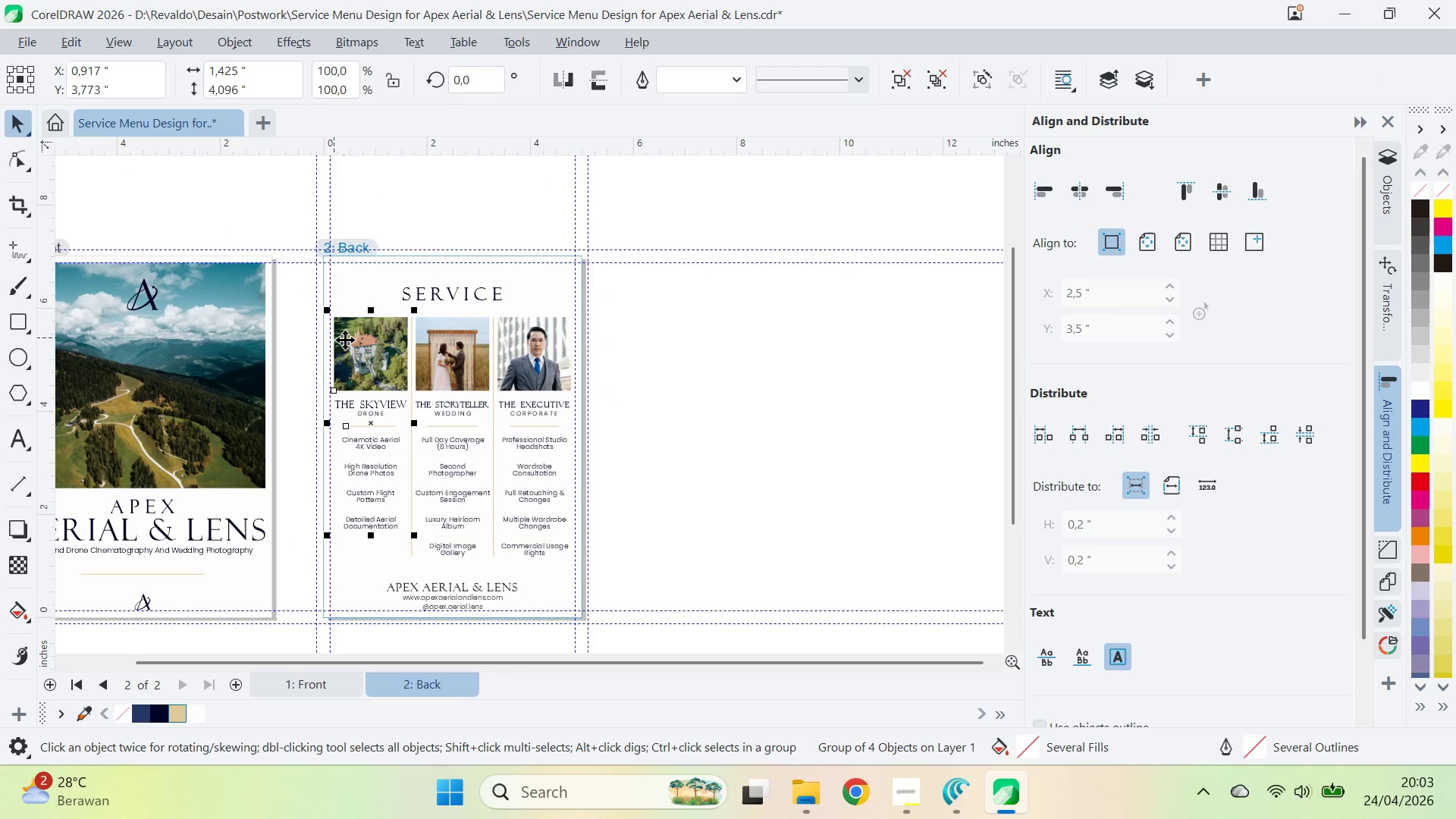 
hold_key(key=ControlLeft, duration=0.64)
left_click([358, 350])
 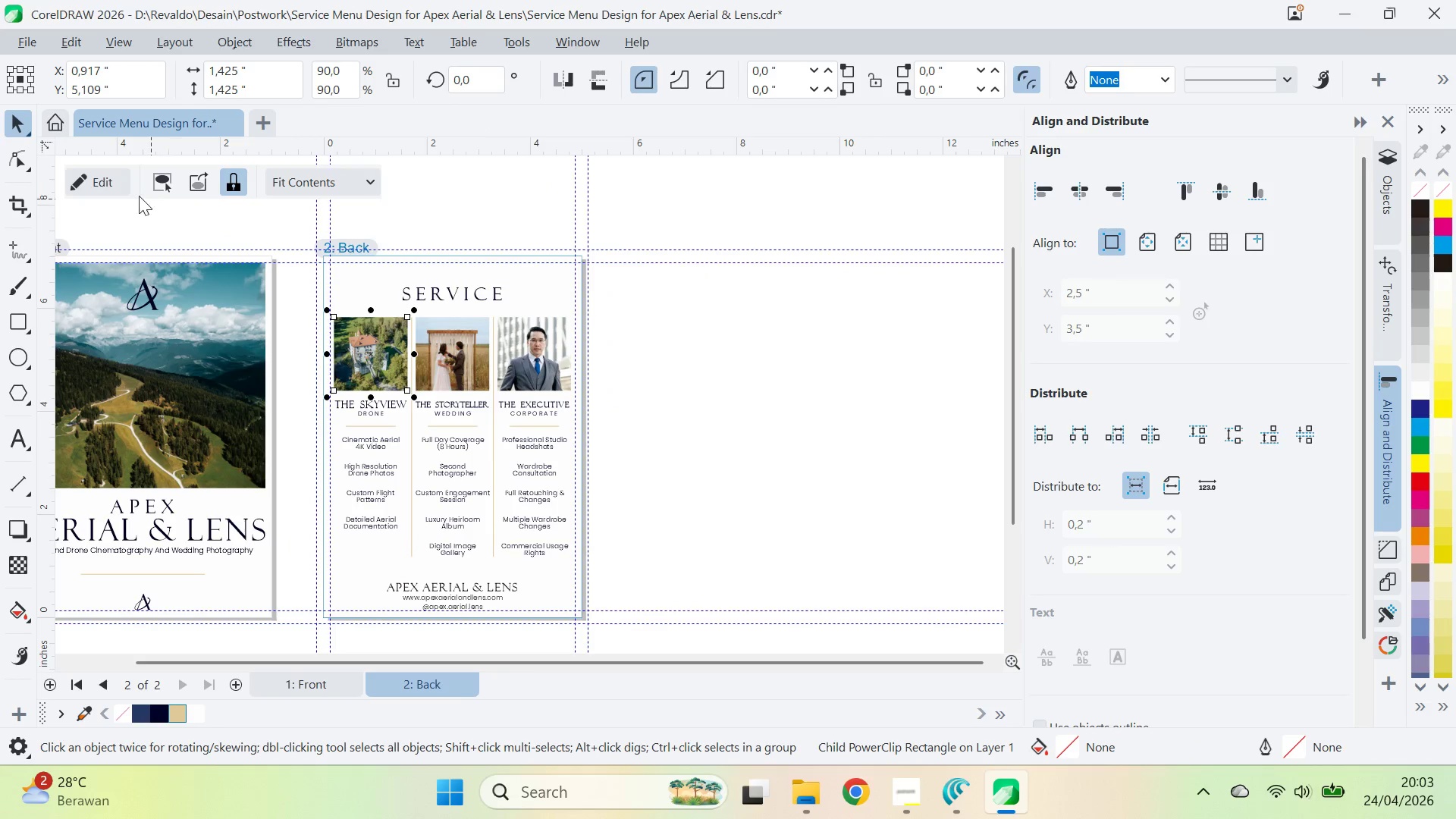 
left_click([96, 182])
 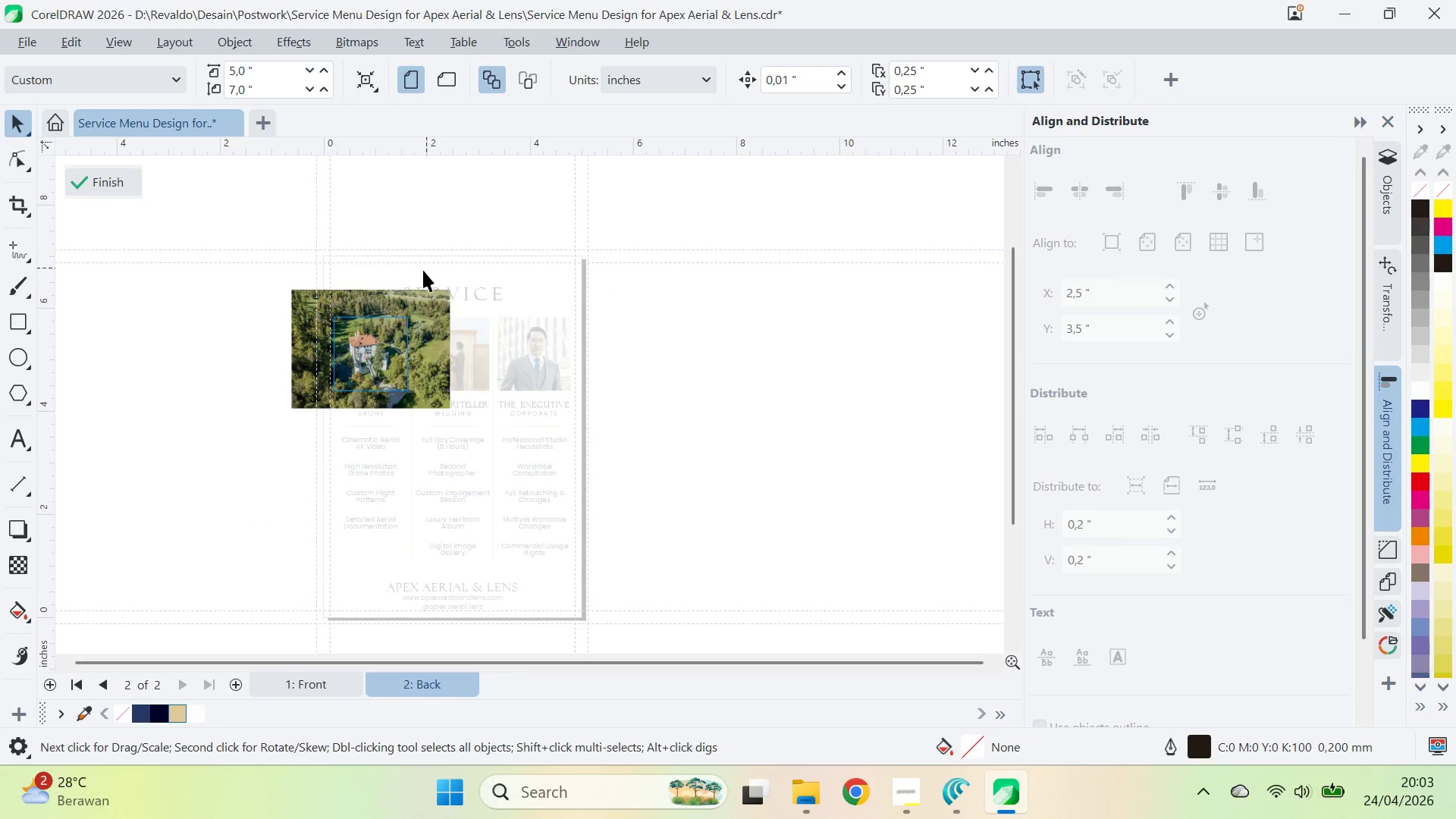 
left_click([407, 337])
 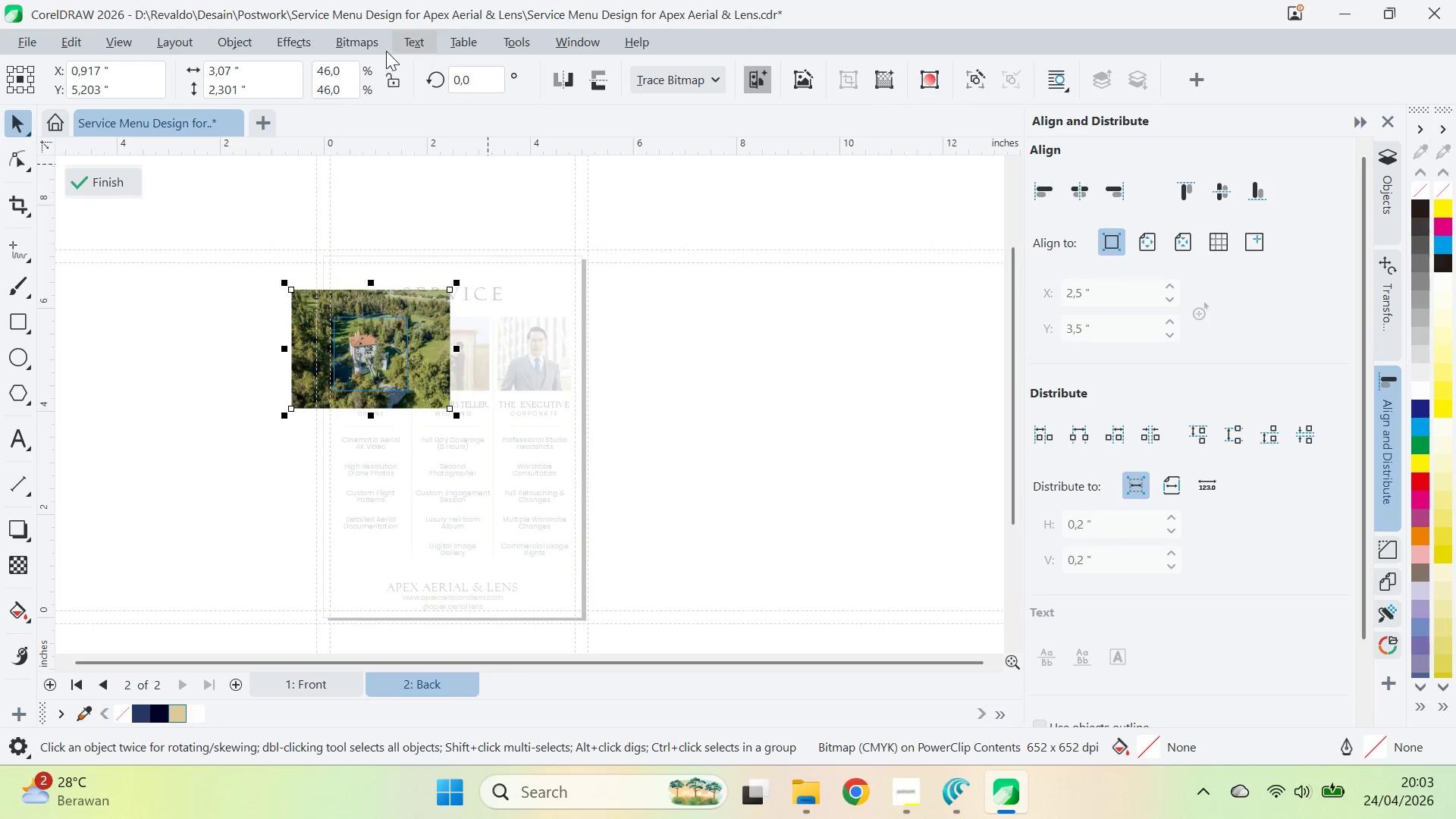 
left_click([383, 50])
 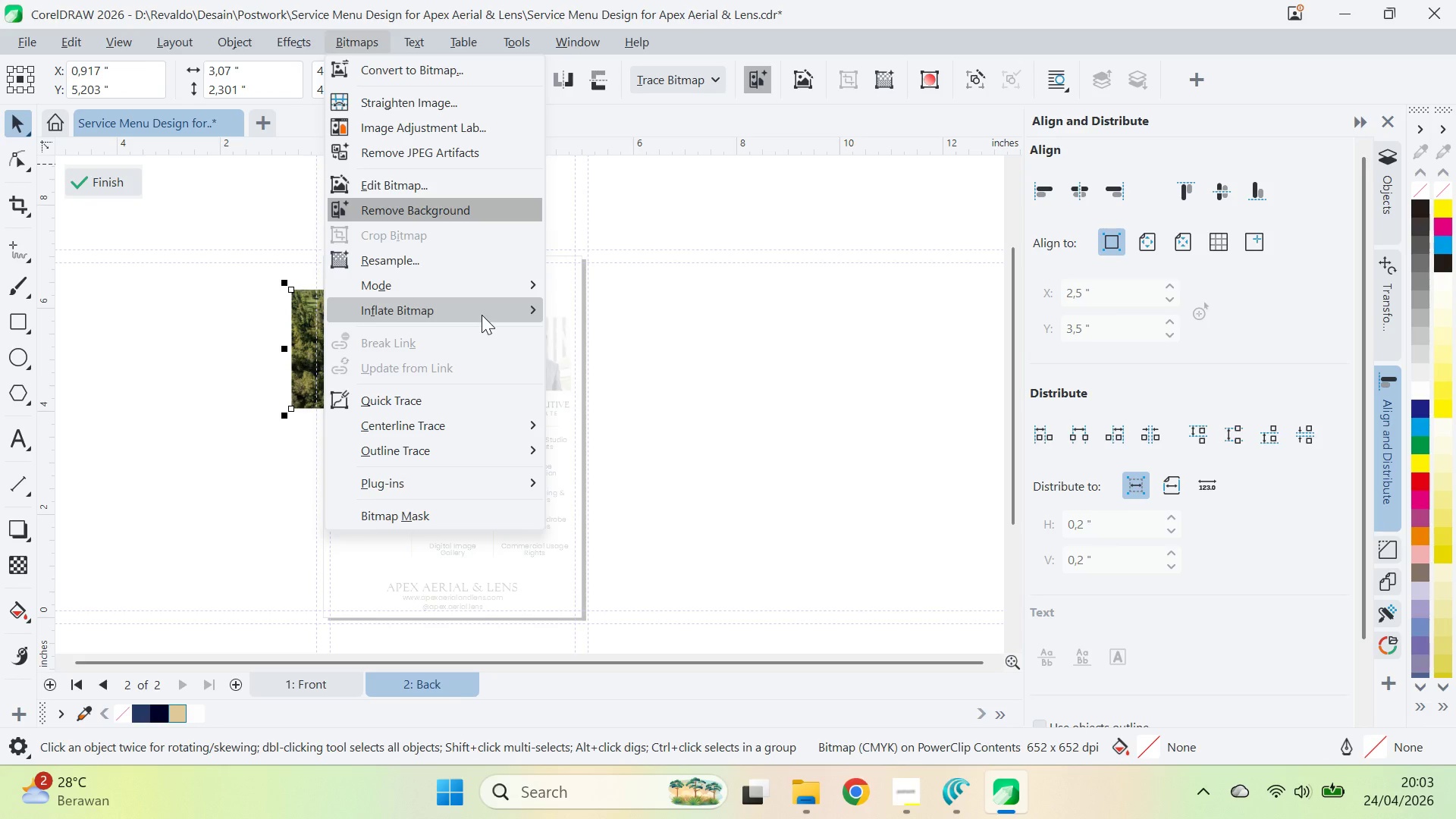 
mouse_move([509, 276])
 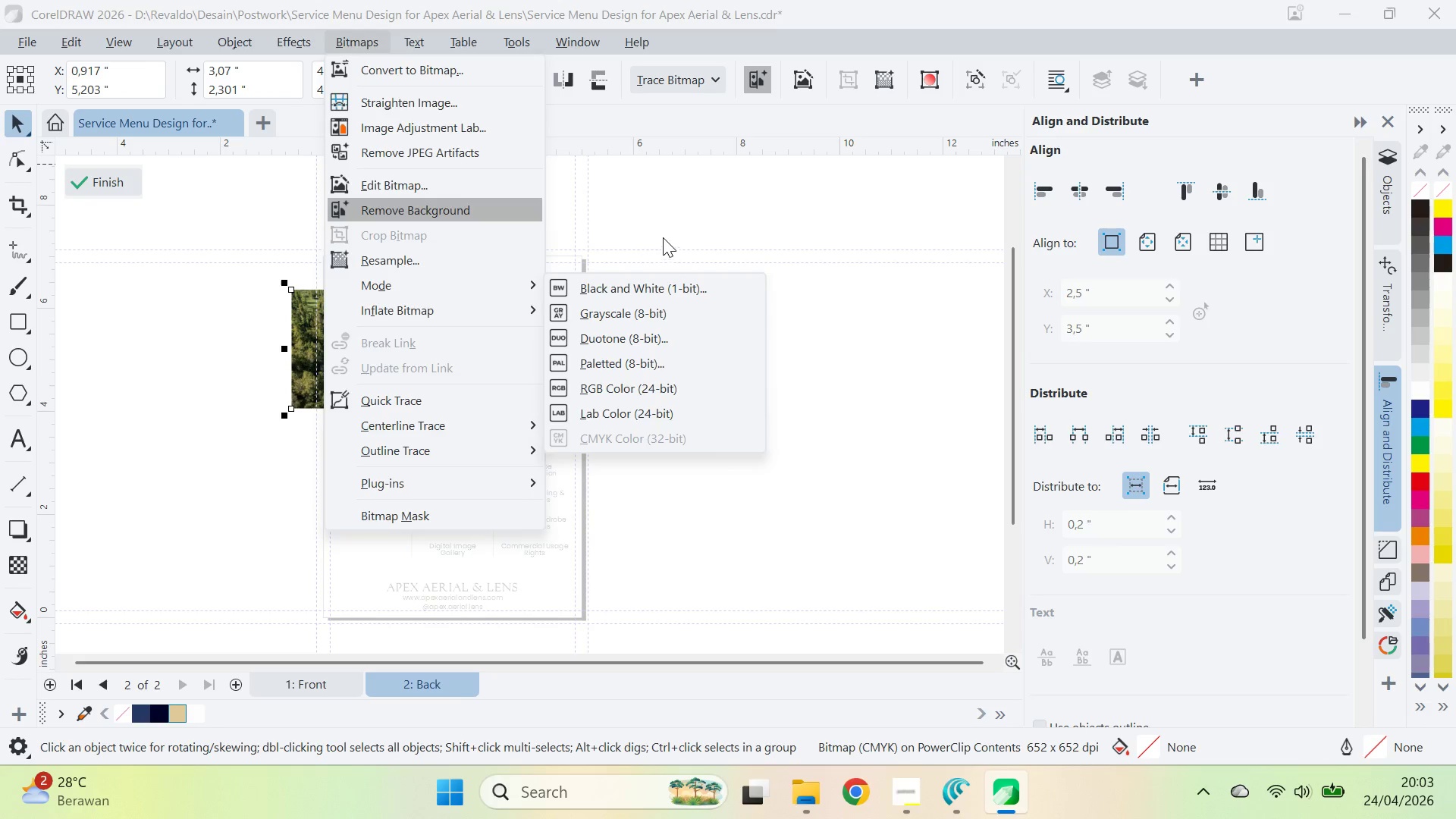 
left_click([663, 237])
 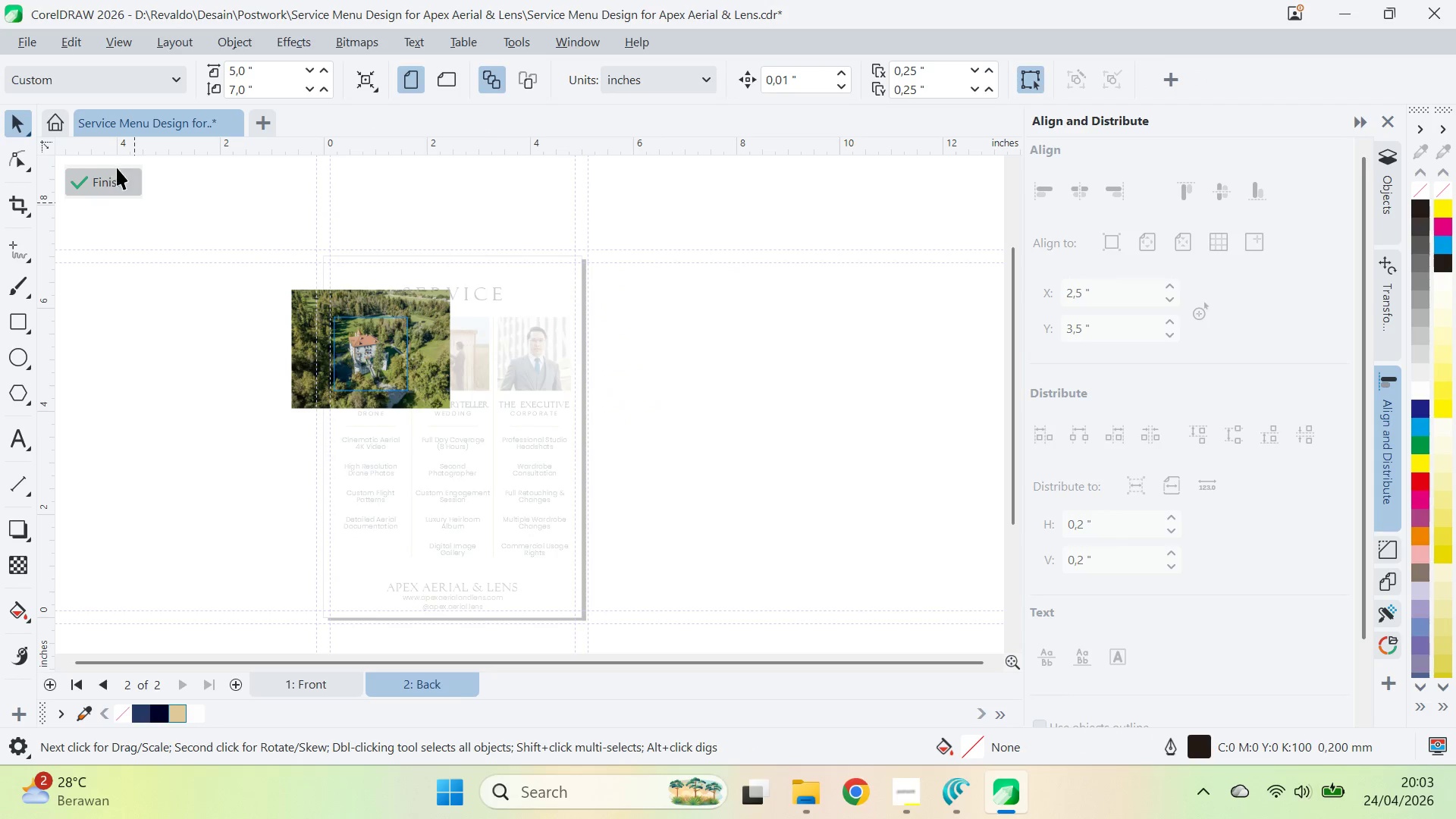 
double_click([693, 366])
 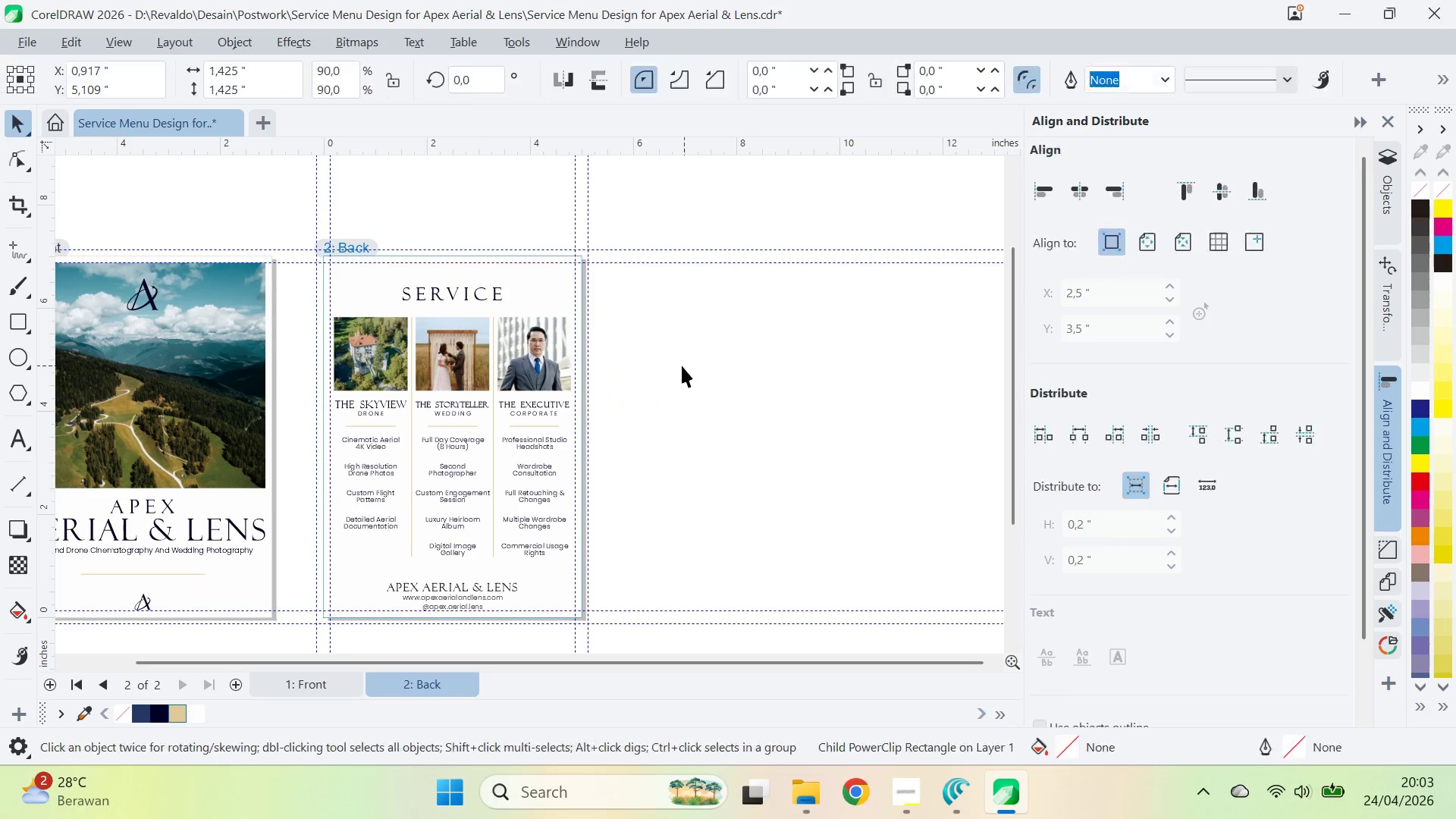 
key(Control+S)
 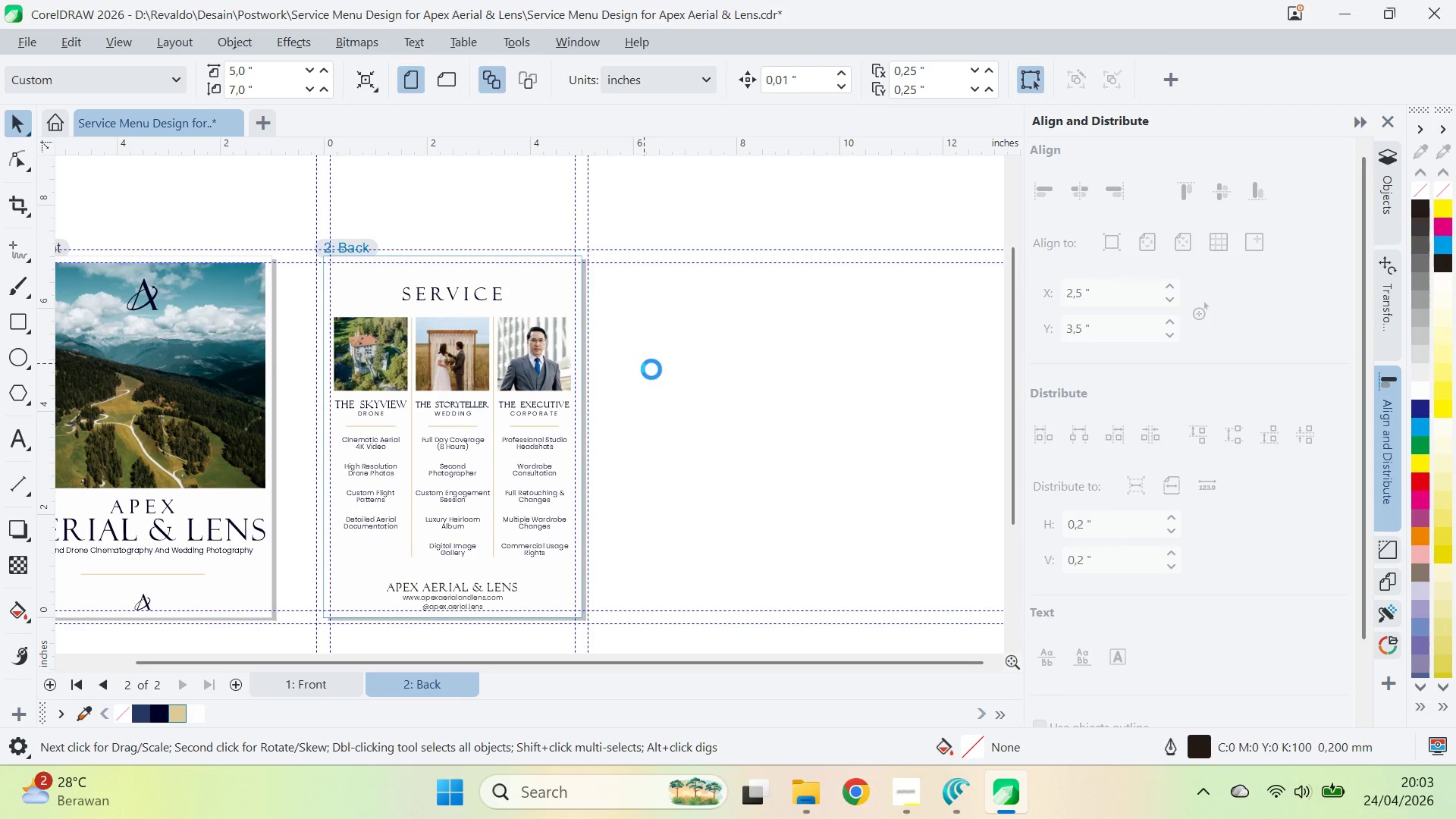 
left_click([651, 369])
 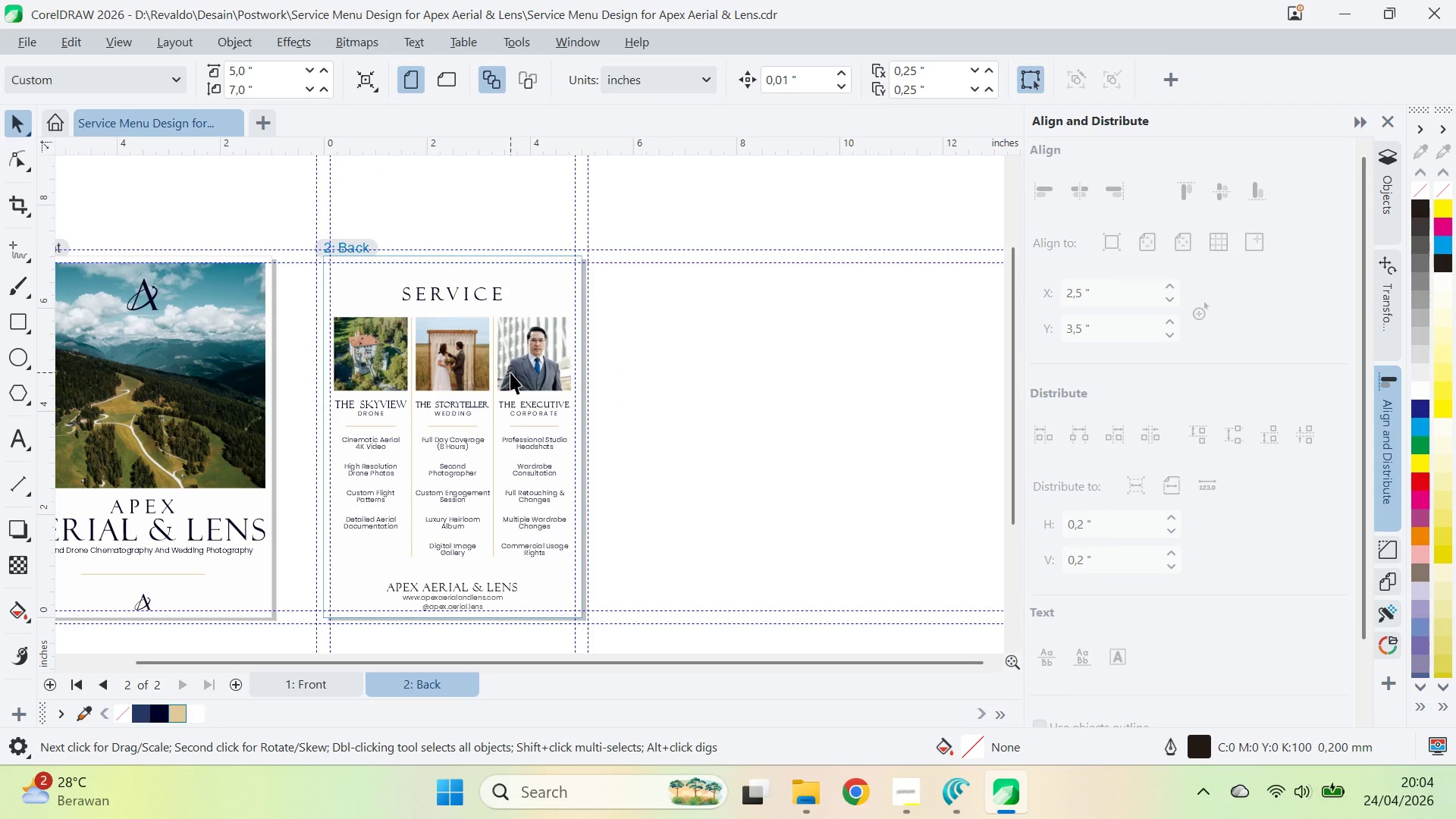 
wait(6.77)
 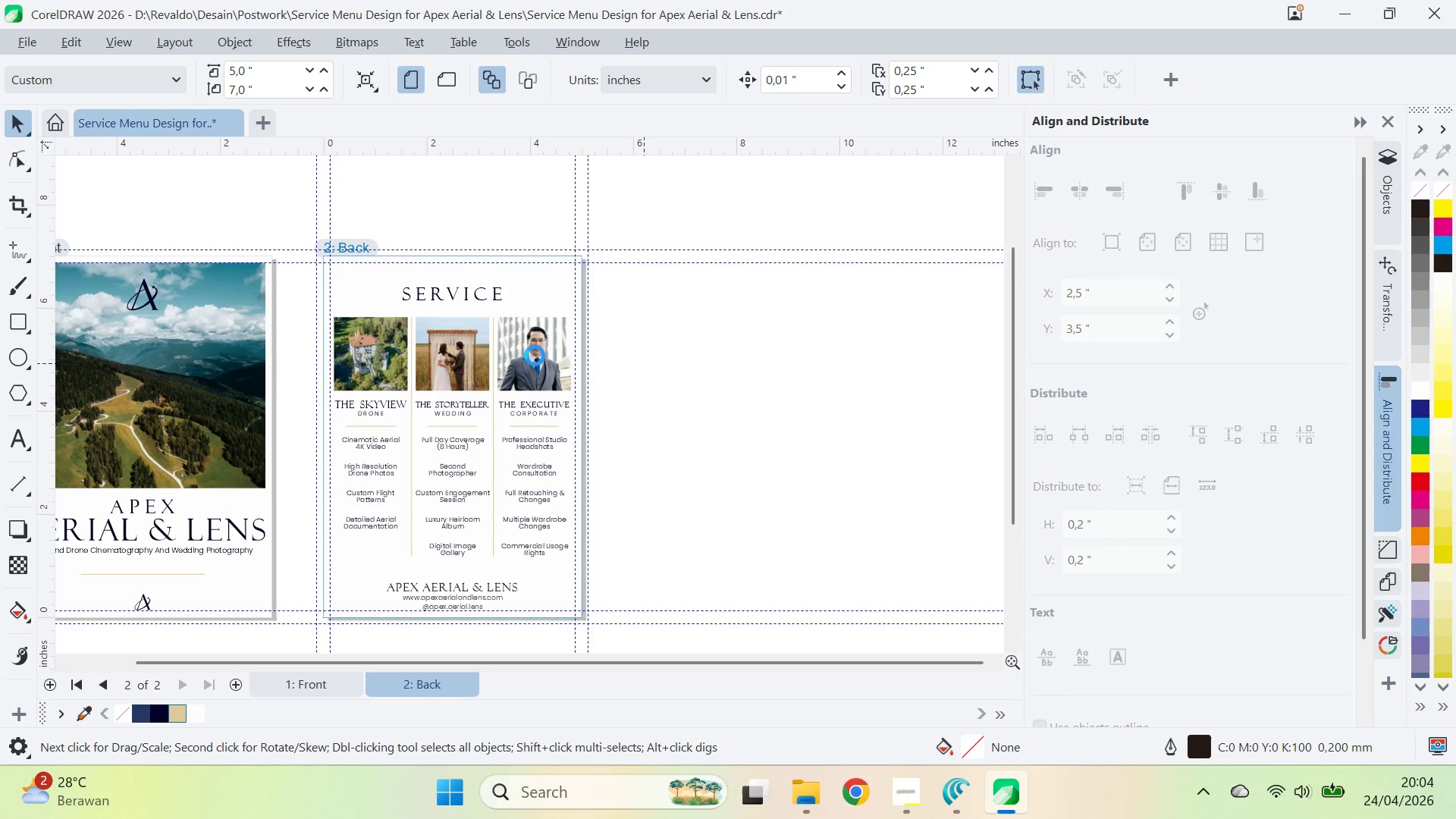 
left_click([681, 381])
 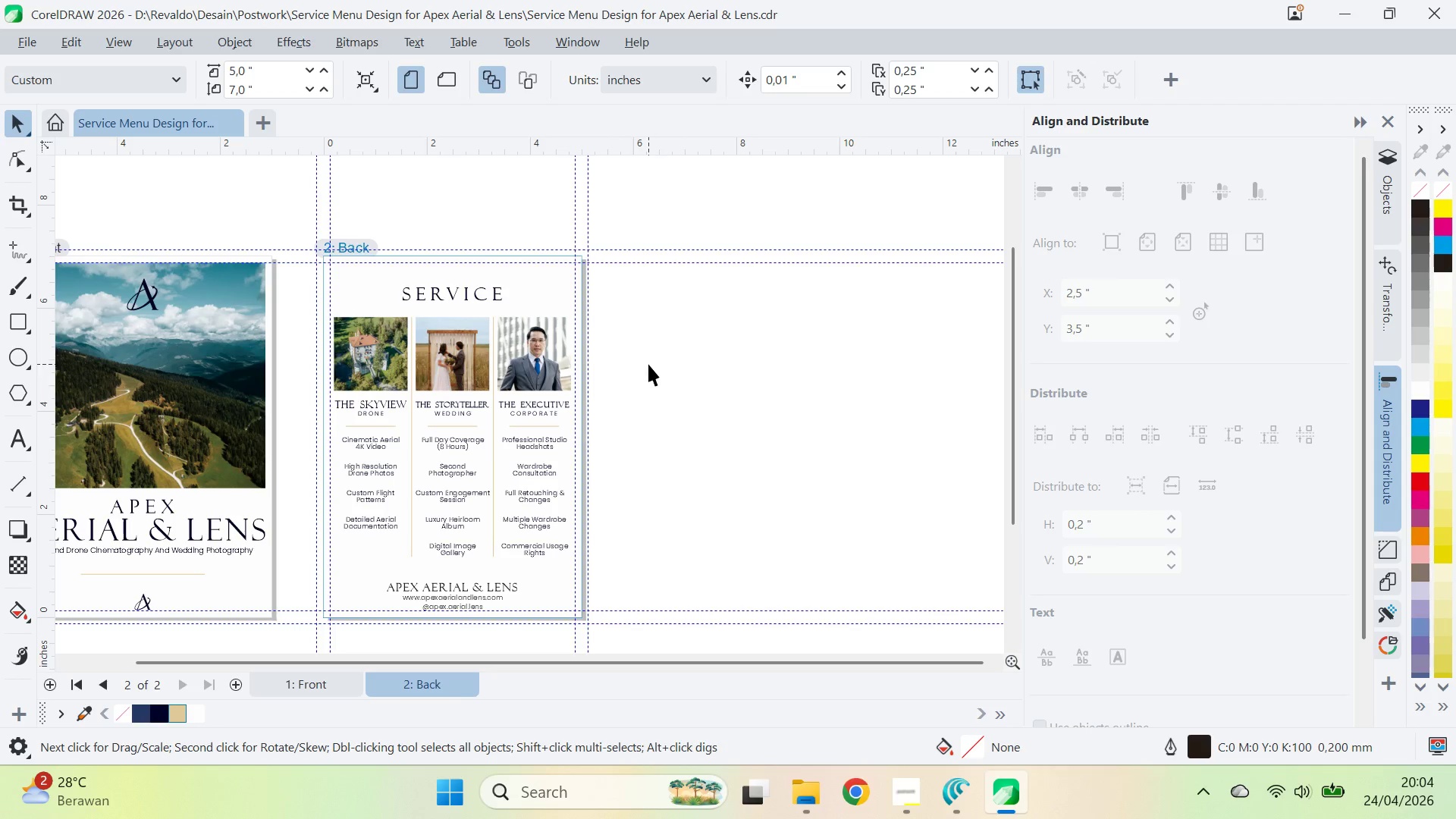 
key(Q)
 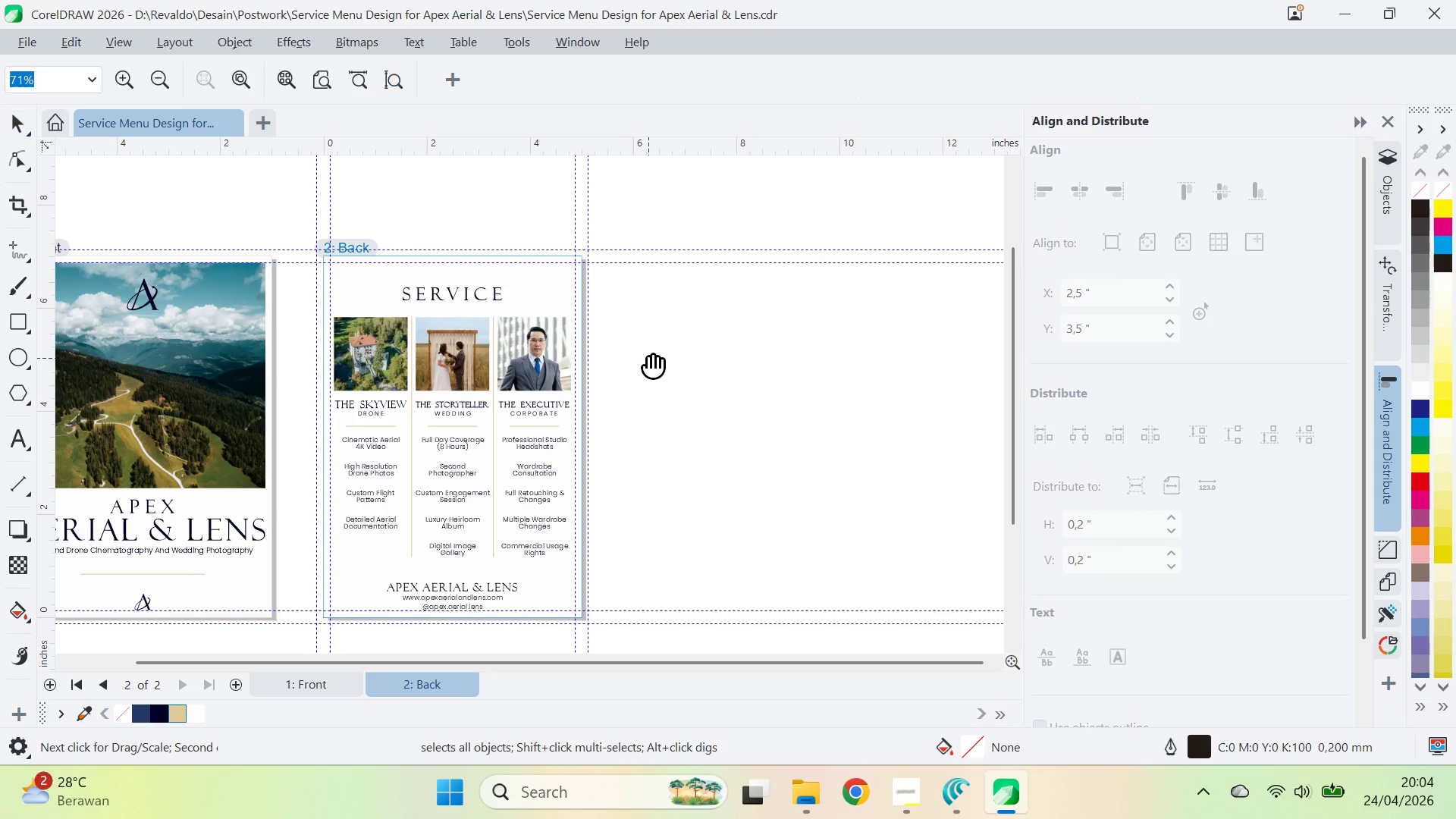 
left_click_drag(start_coordinate=[648, 357], to_coordinate=[664, 343])
 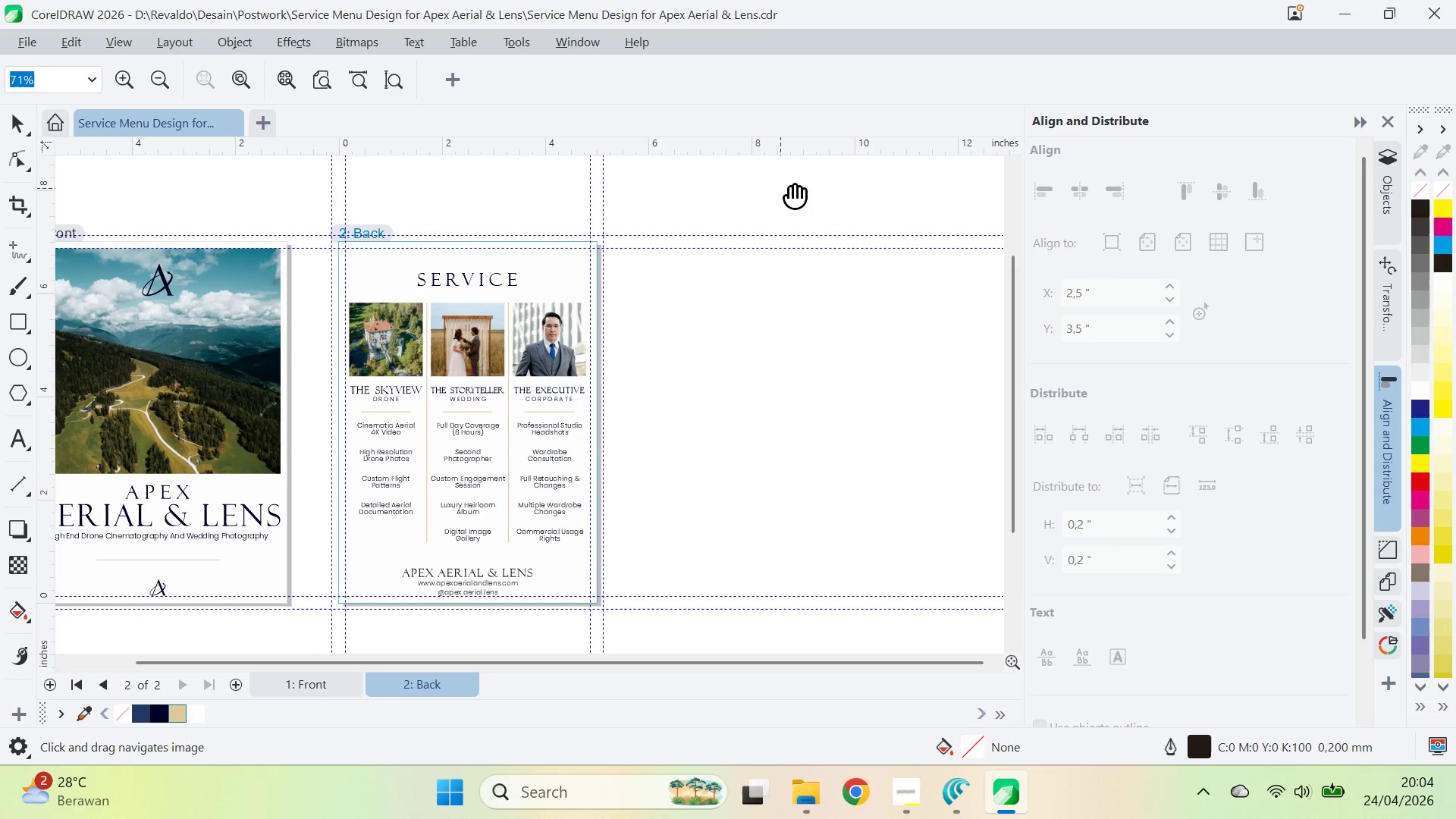 
type(vq)
 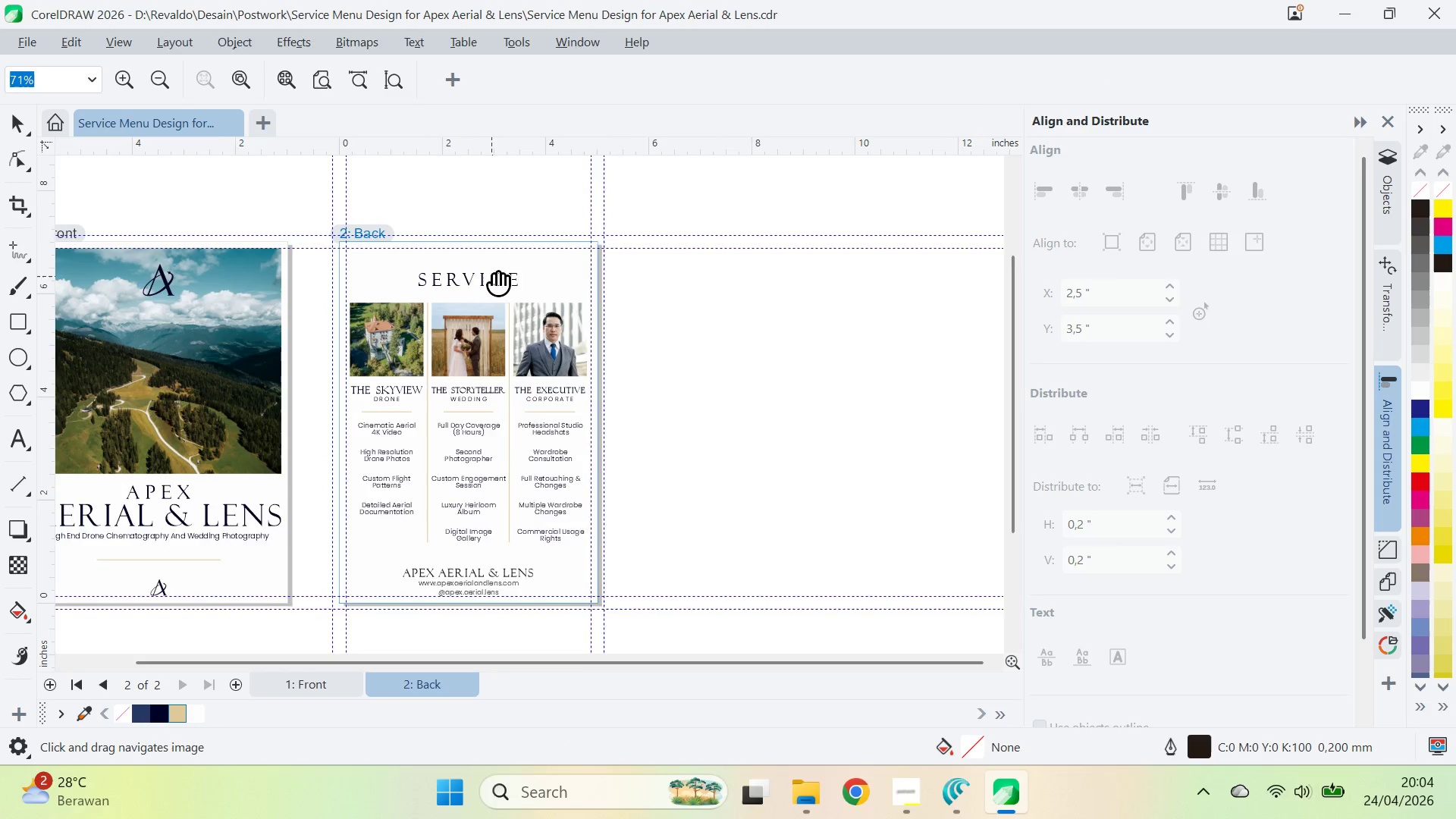 
left_click_drag(start_coordinate=[491, 276], to_coordinate=[581, 259])
 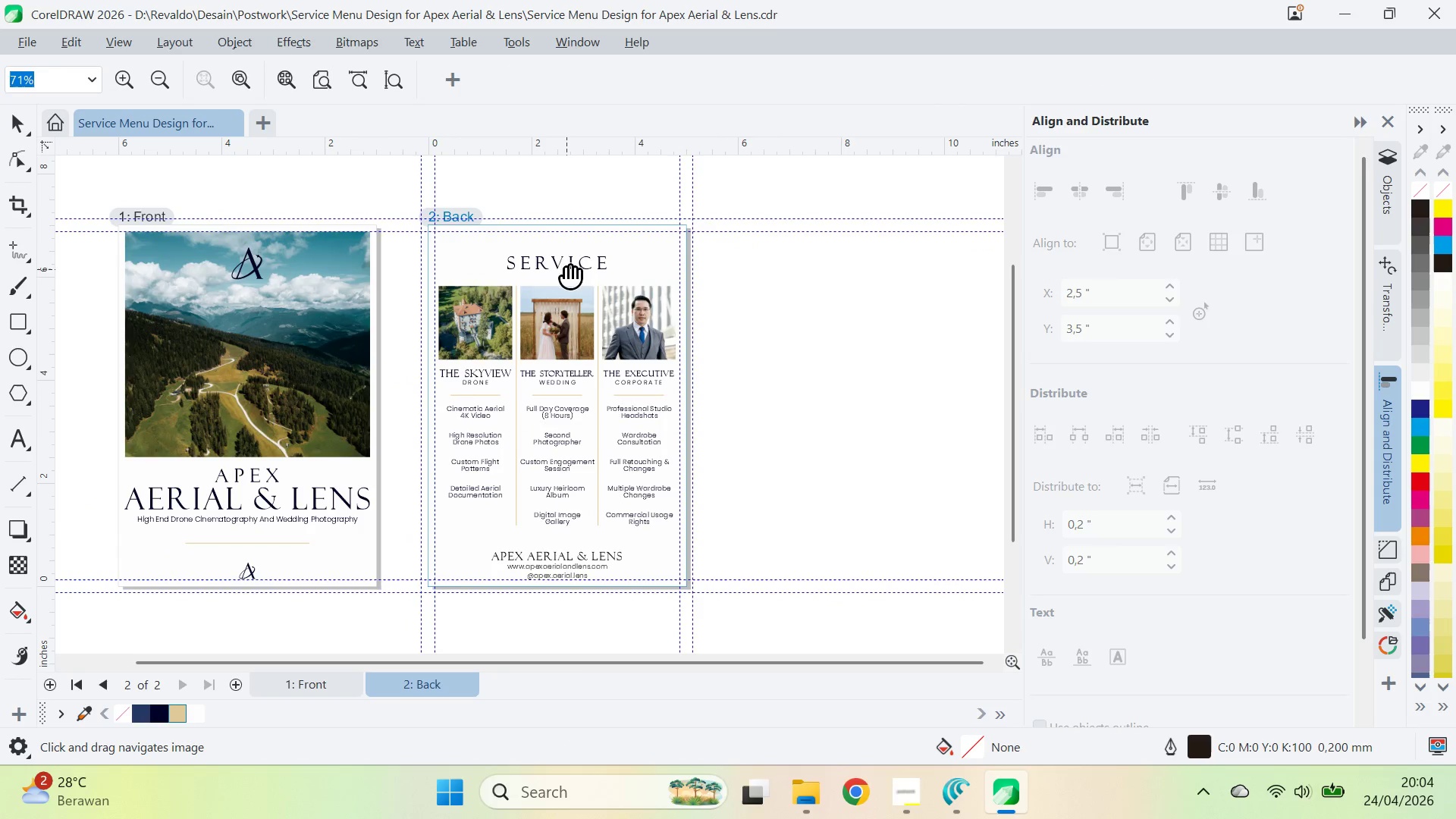 
key(V)
 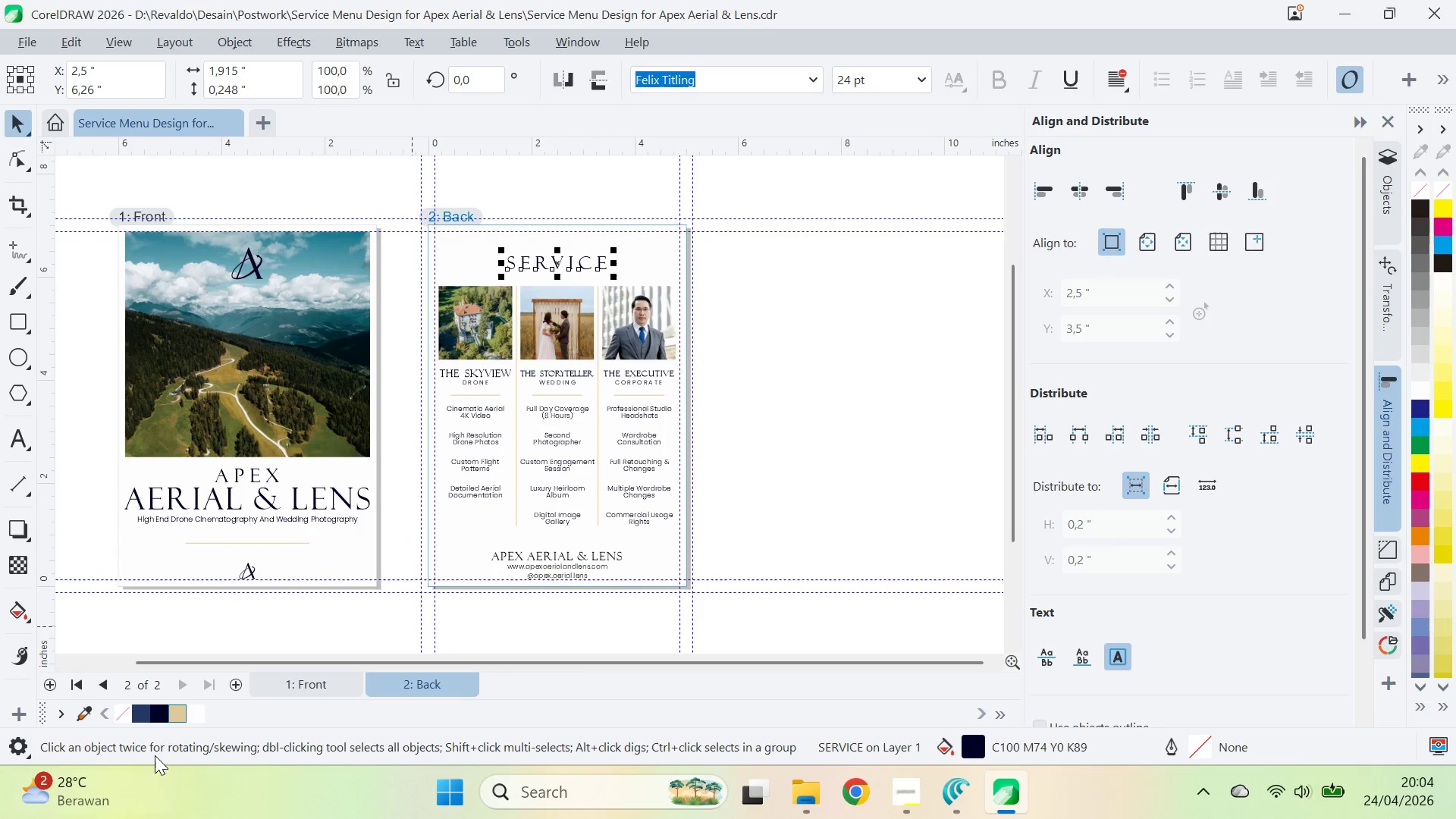 
left_click([157, 713])
 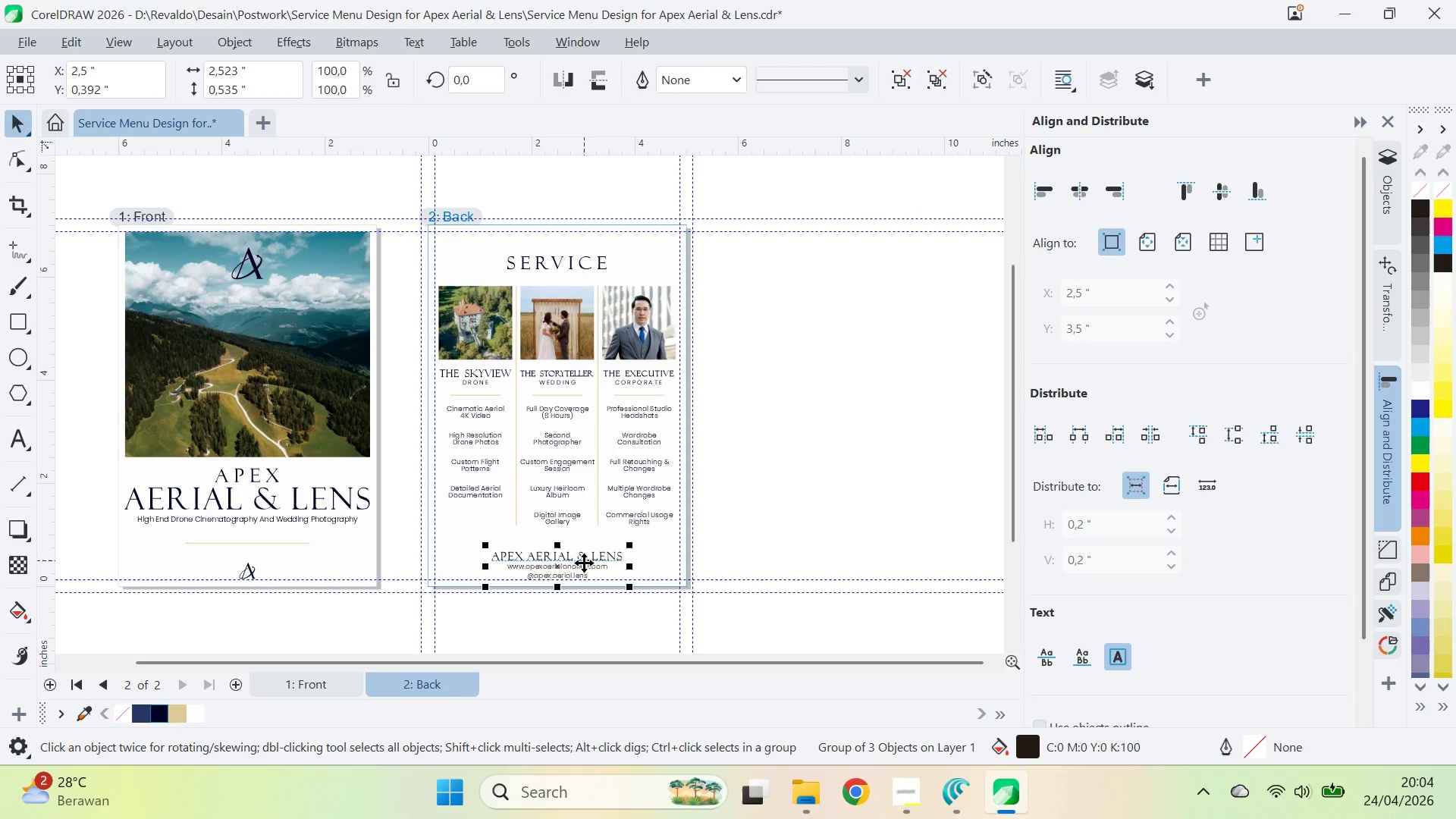 
left_click([712, 490])
 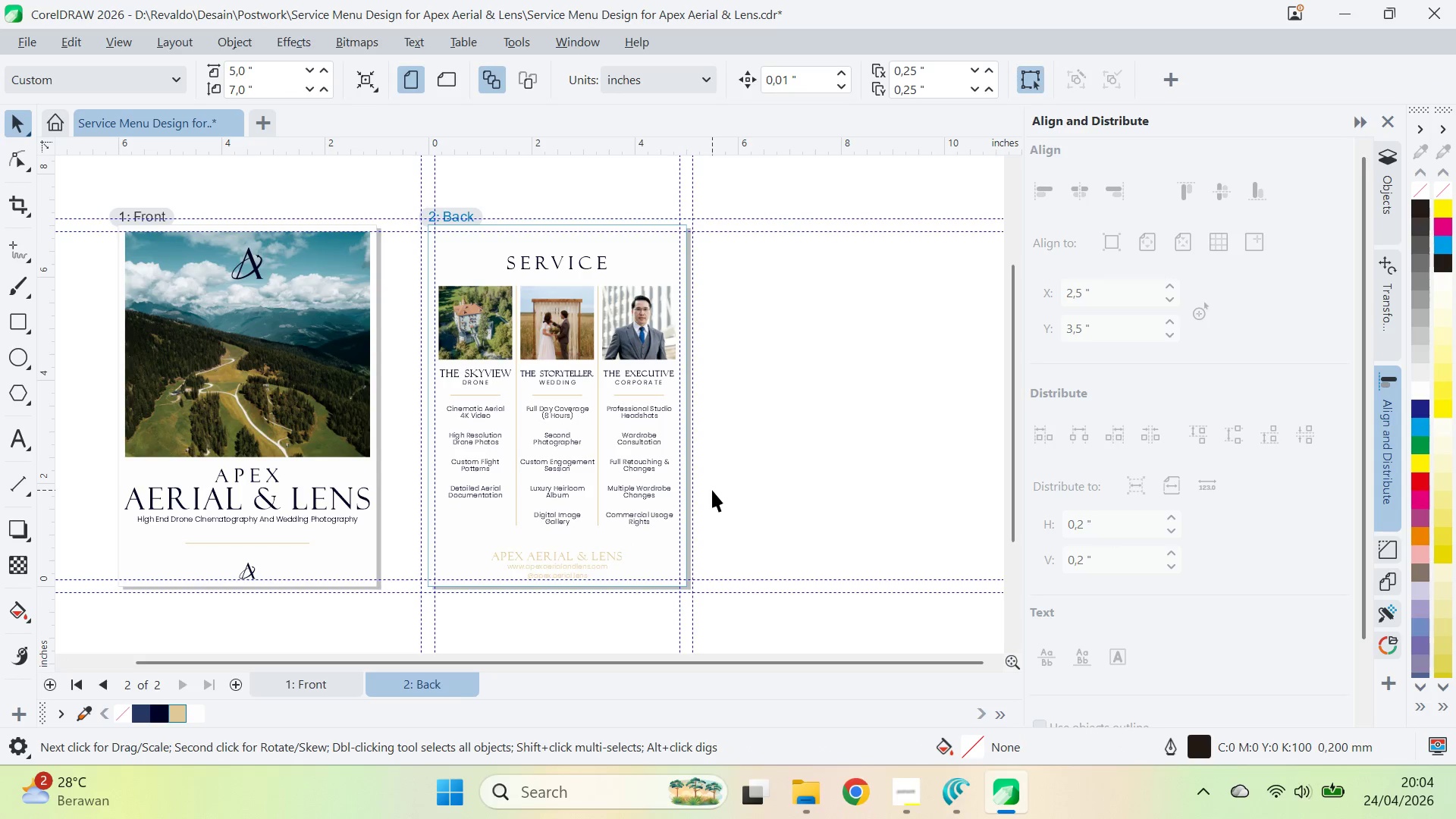 
key(Control+Z)
 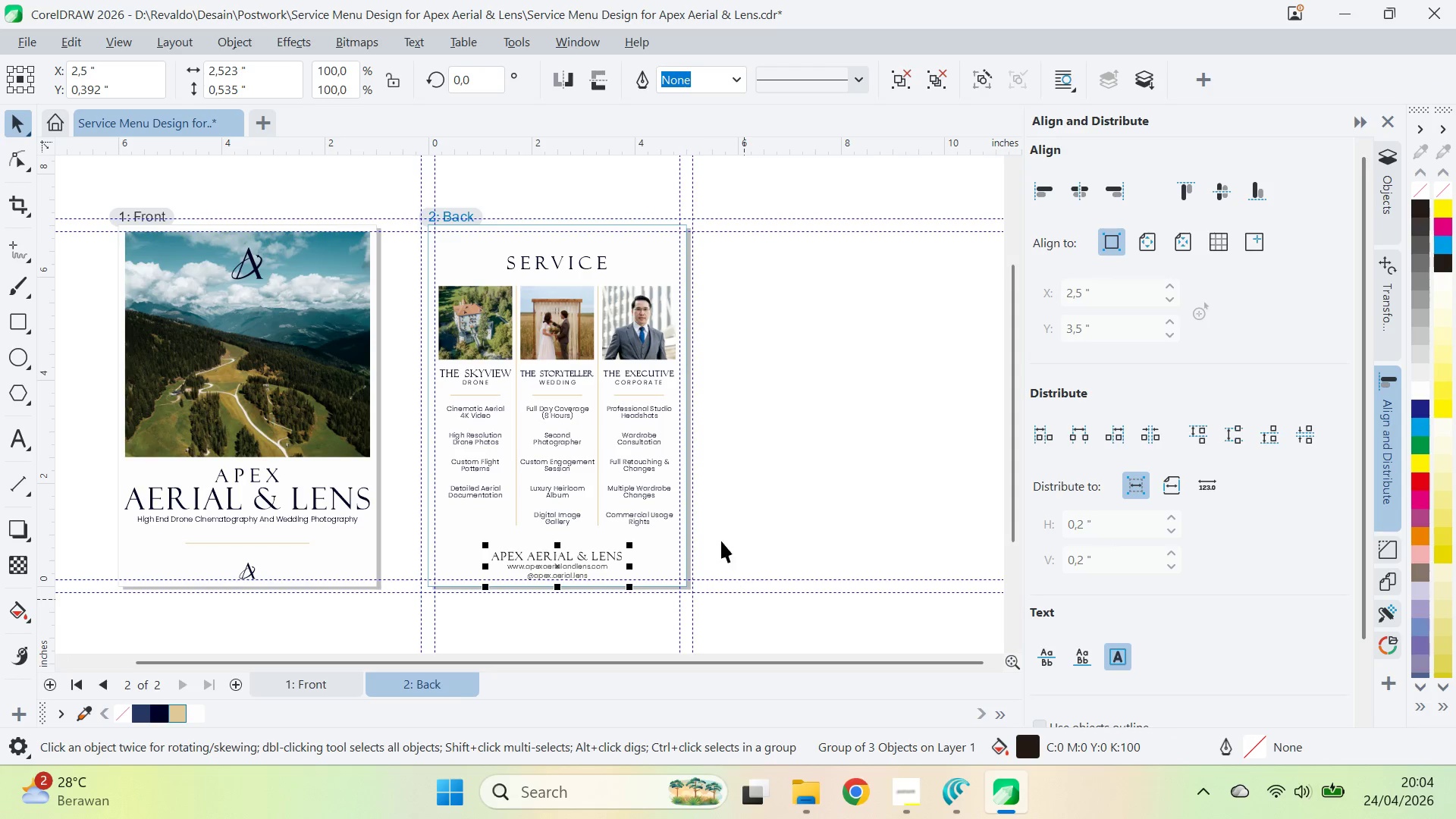 
left_click_drag(start_coordinate=[746, 278], to_coordinate=[397, 538])
 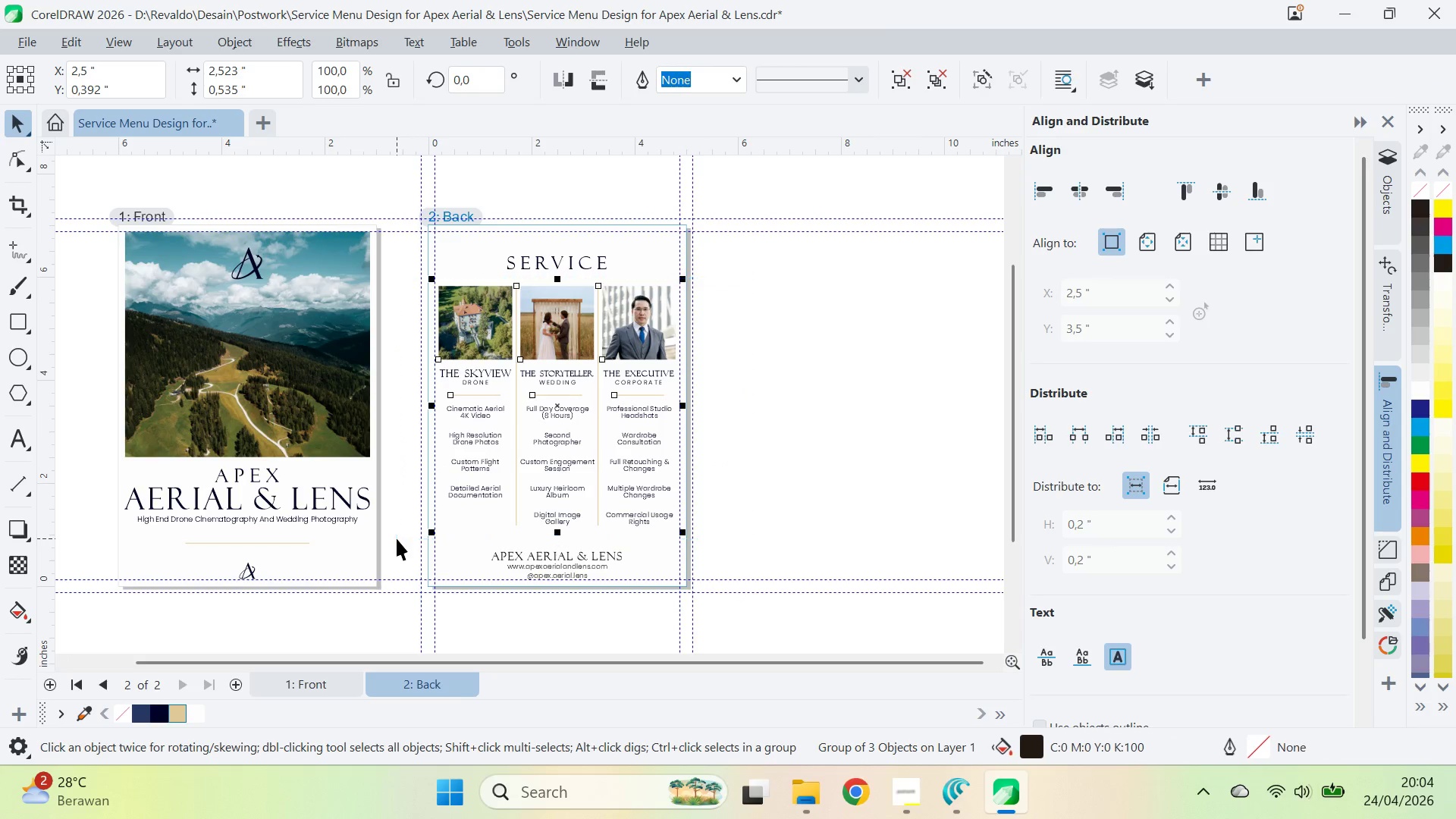 
key(Control+G)
 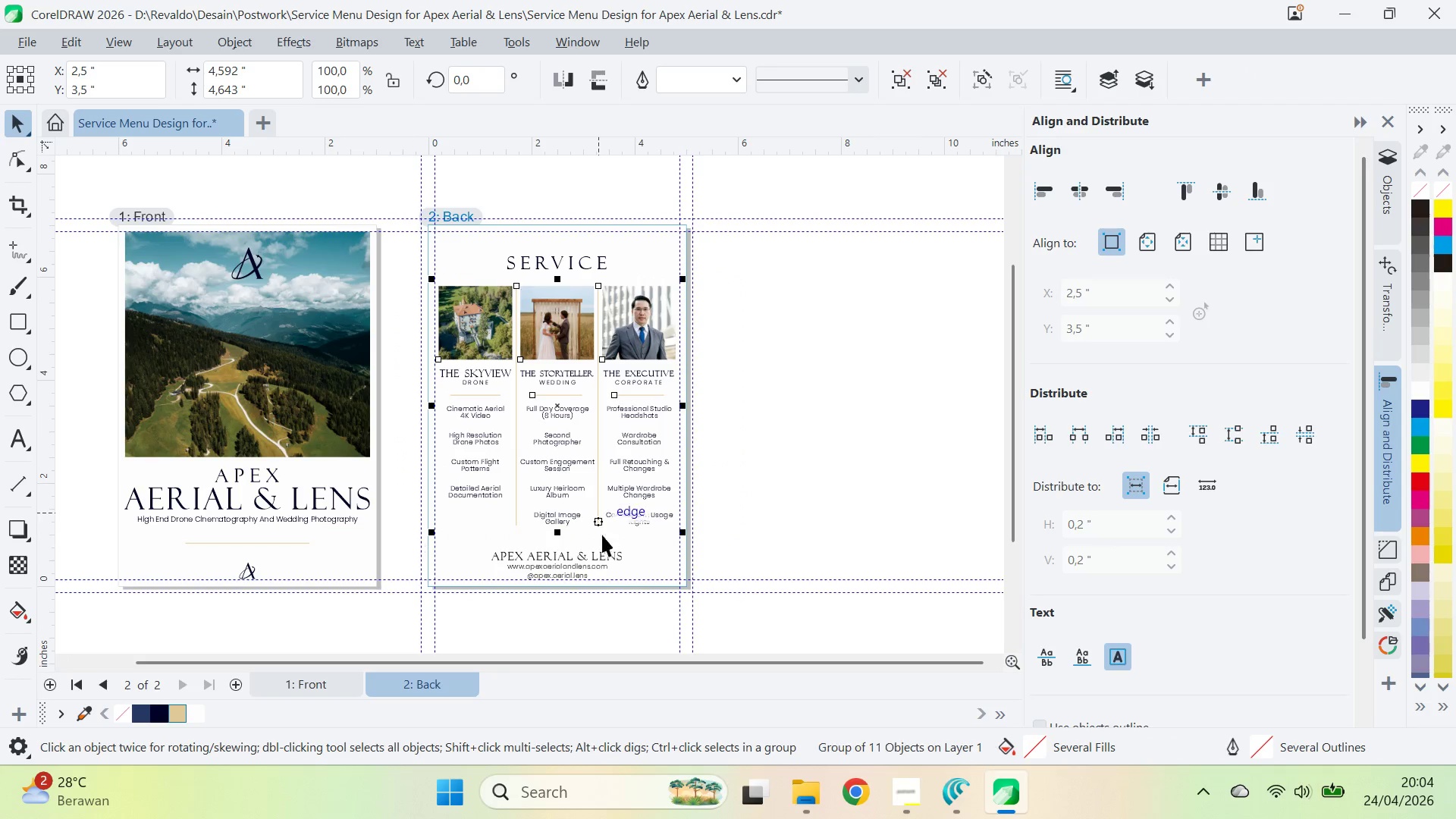 
hold_key(key=ShiftLeft, duration=1.53)
left_click([579, 255])
 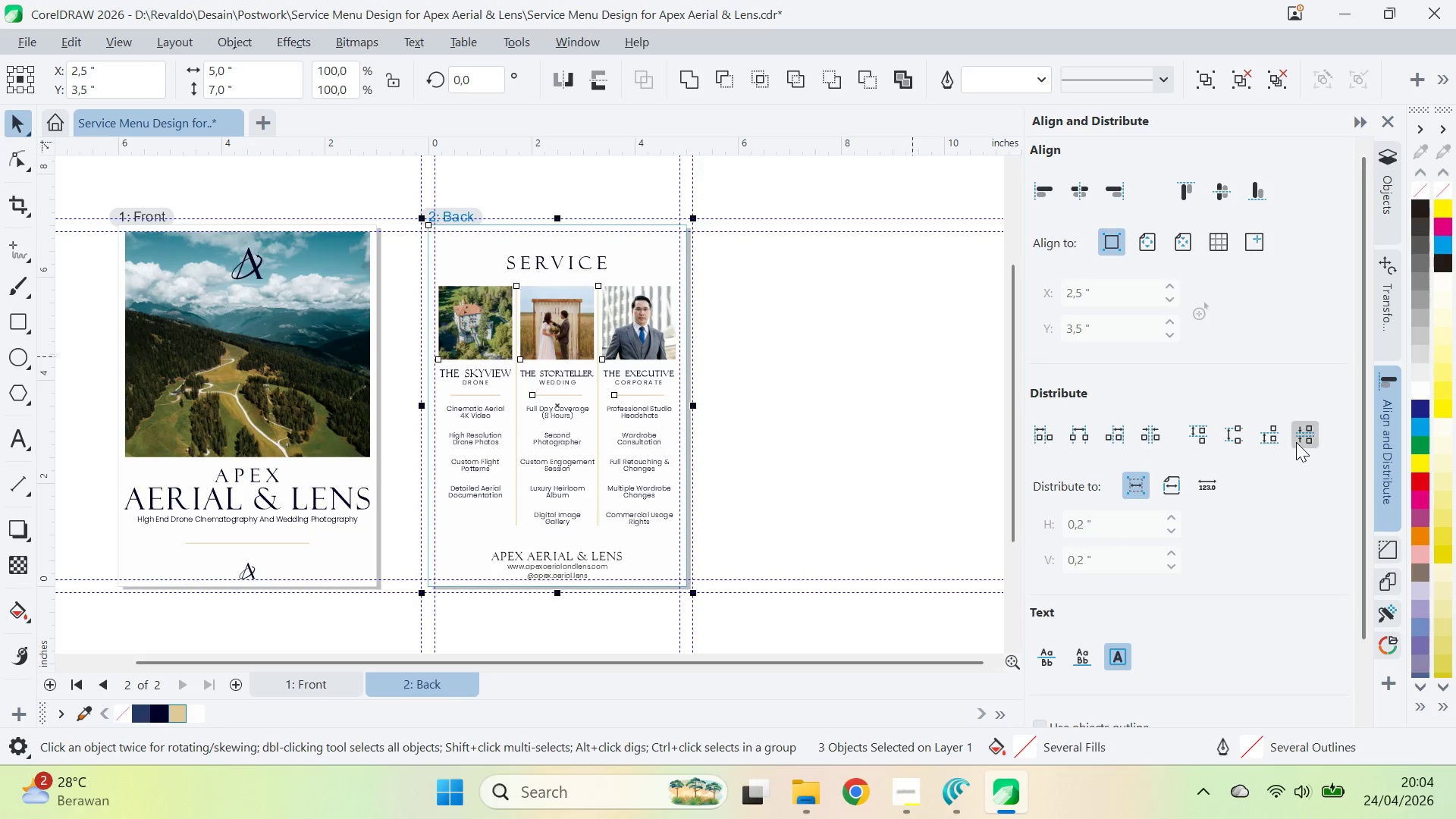 
left_click([1297, 441])
 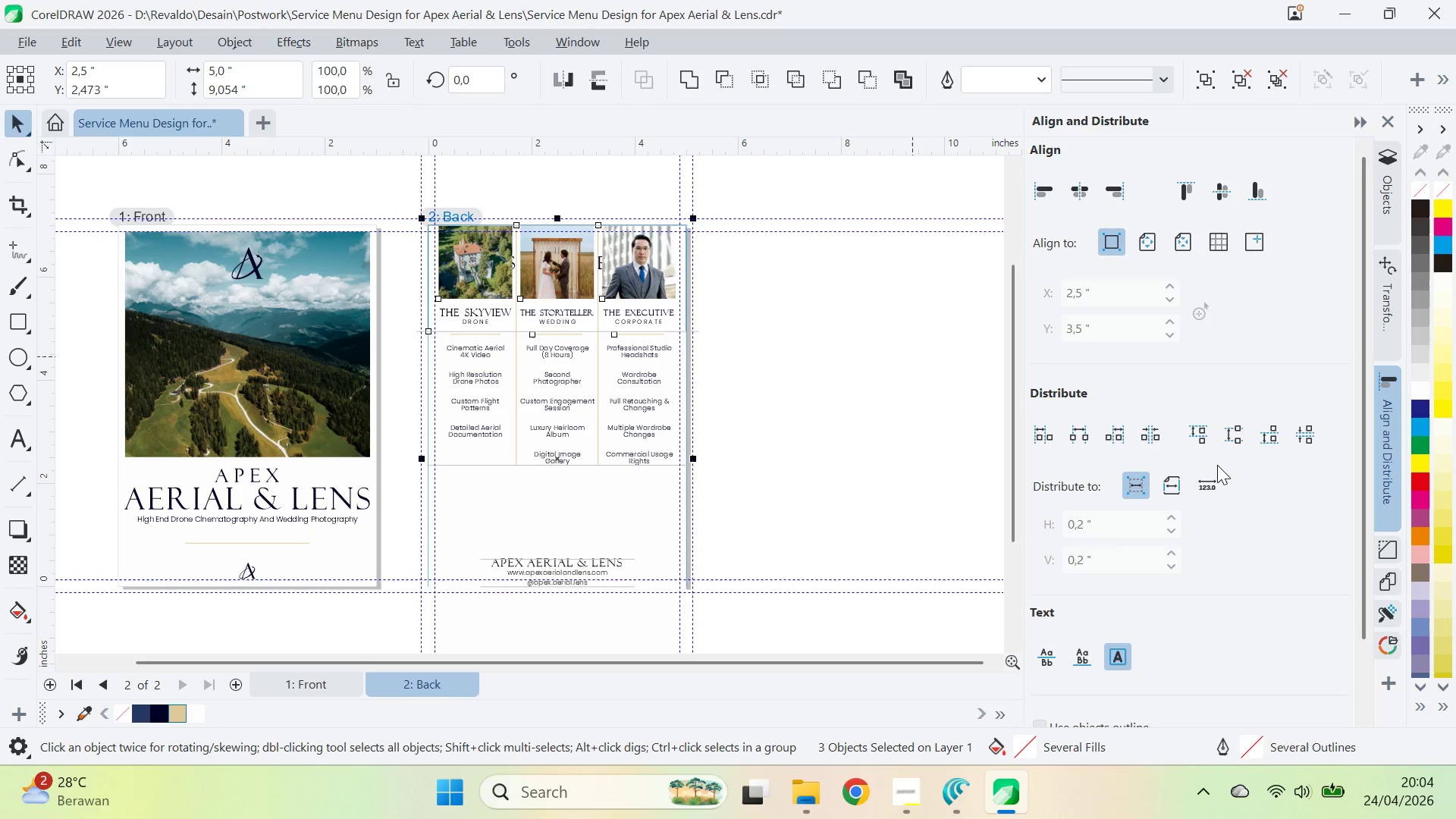 
key(Control+Z)
 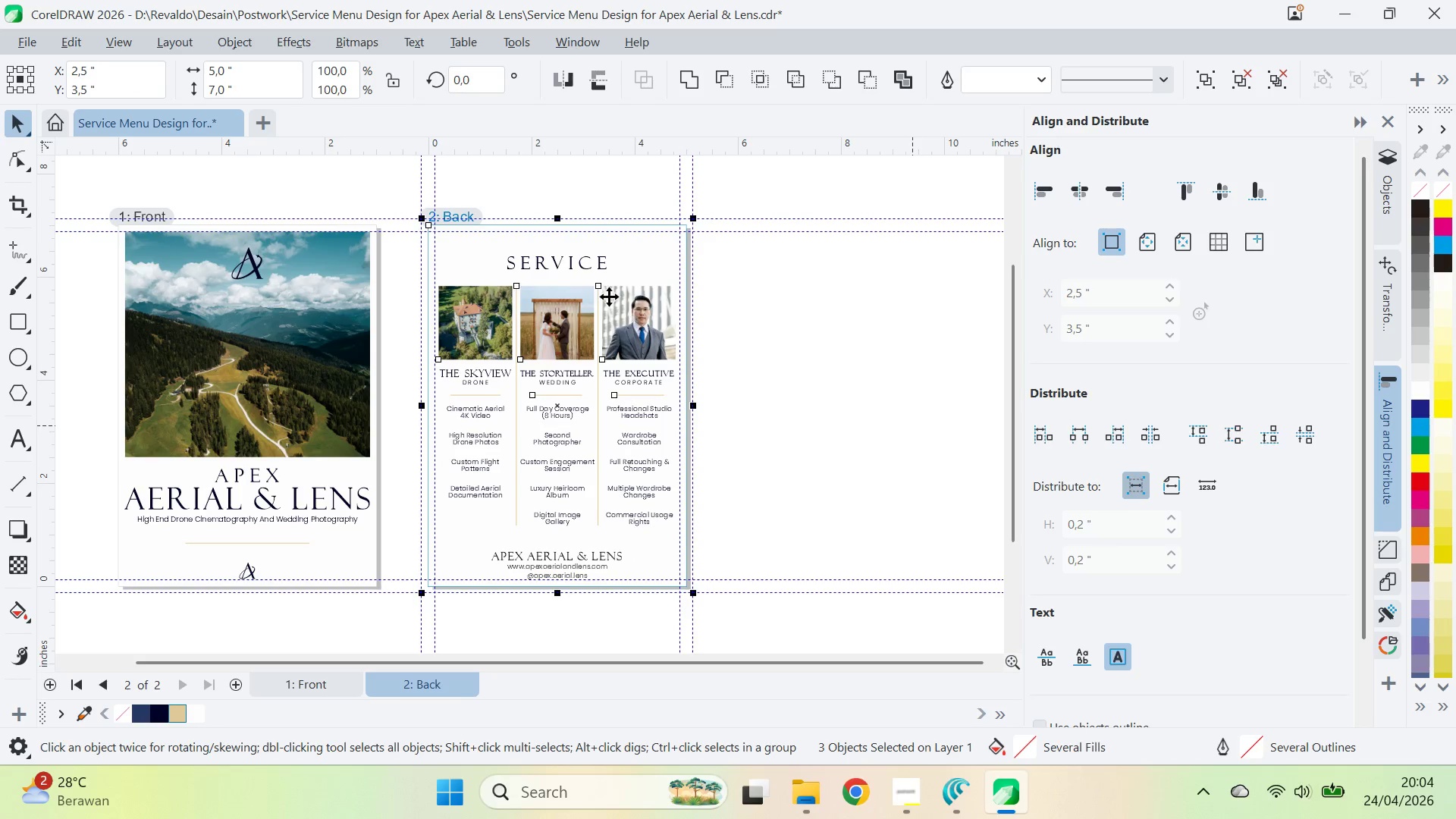 
hold_key(key=ShiftLeft, duration=1.38)
left_click([642, 264])
 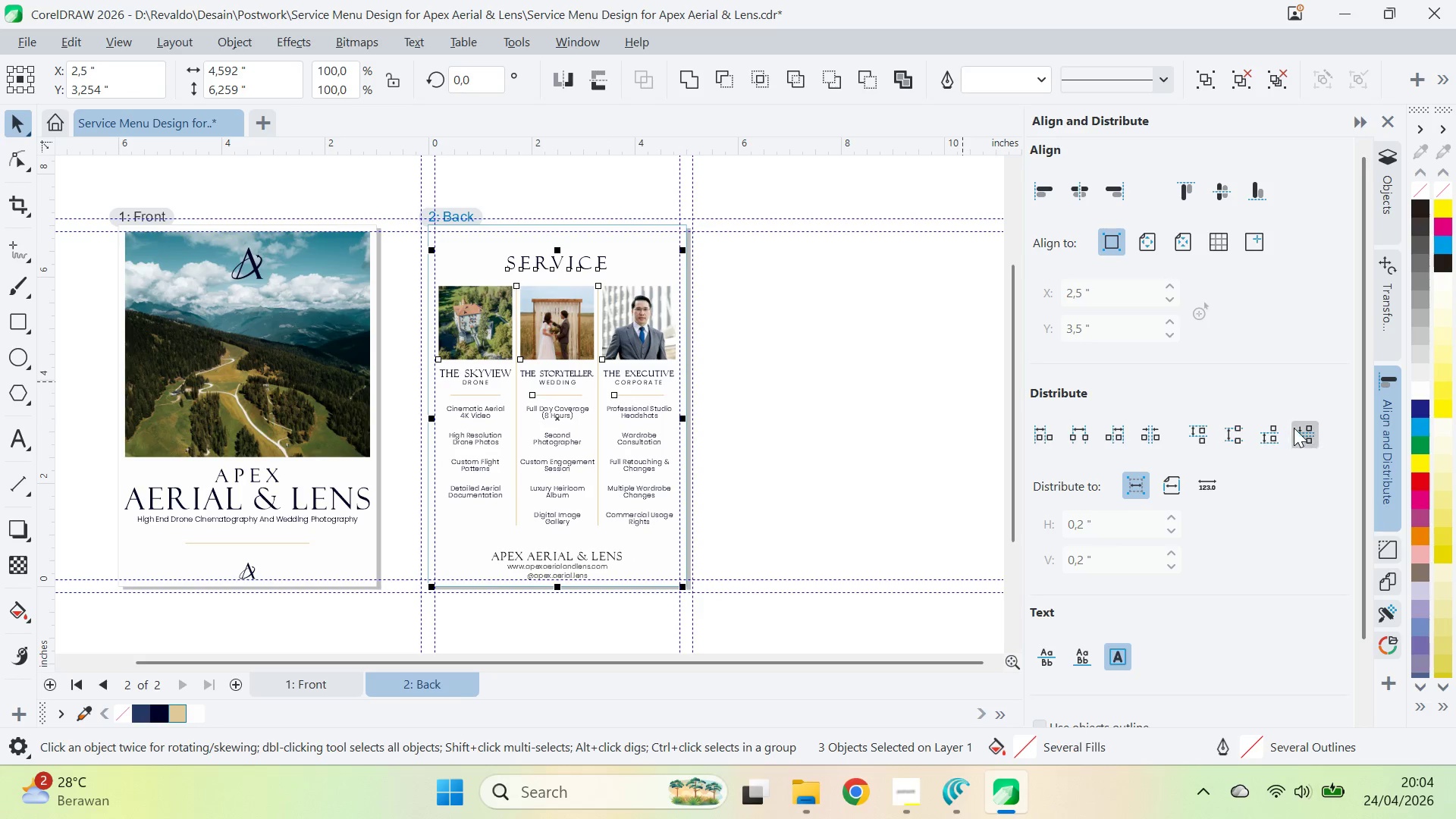 
key(Control+G)
 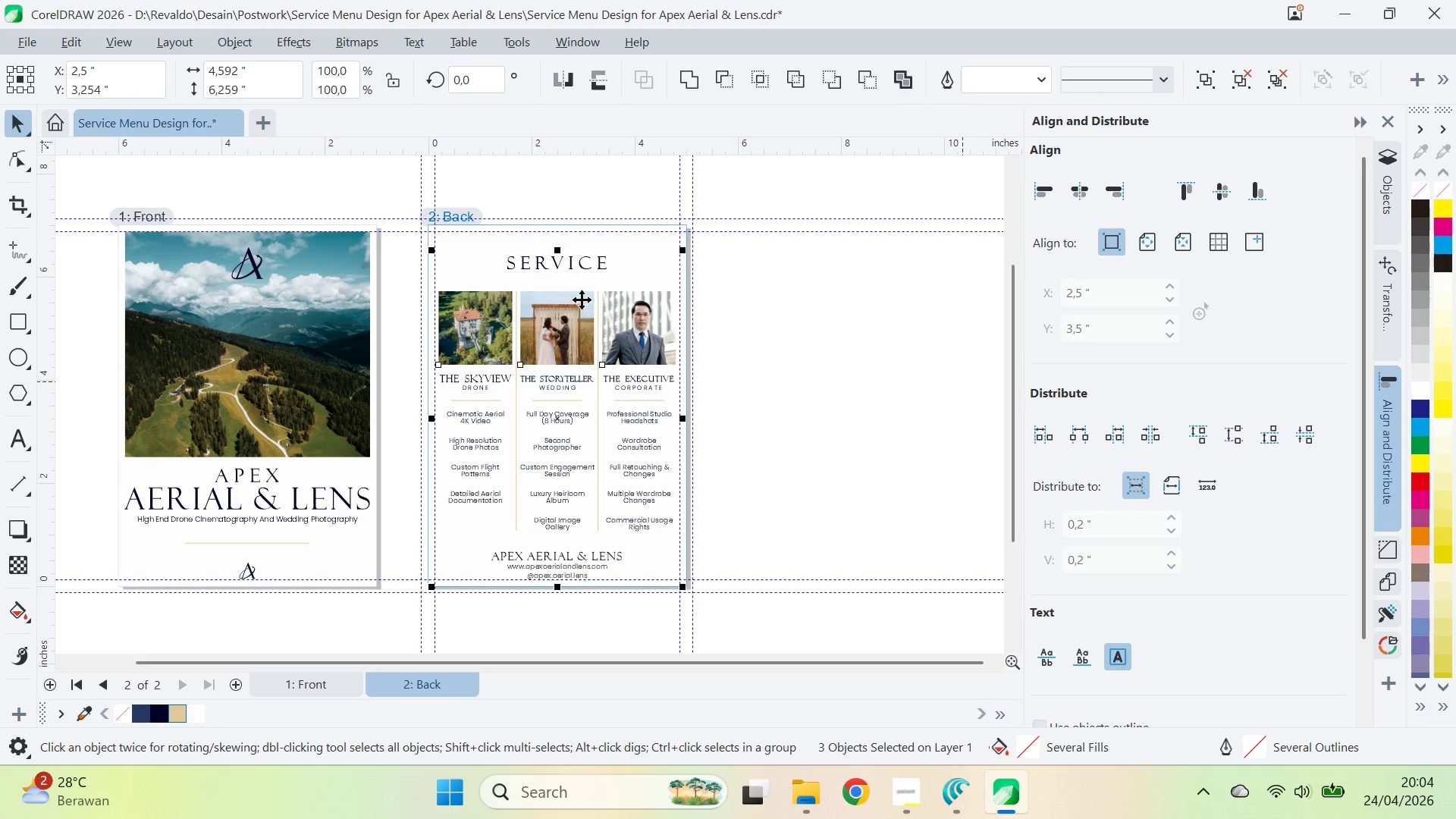 
hold_key(key=ShiftLeft, duration=0.41)
 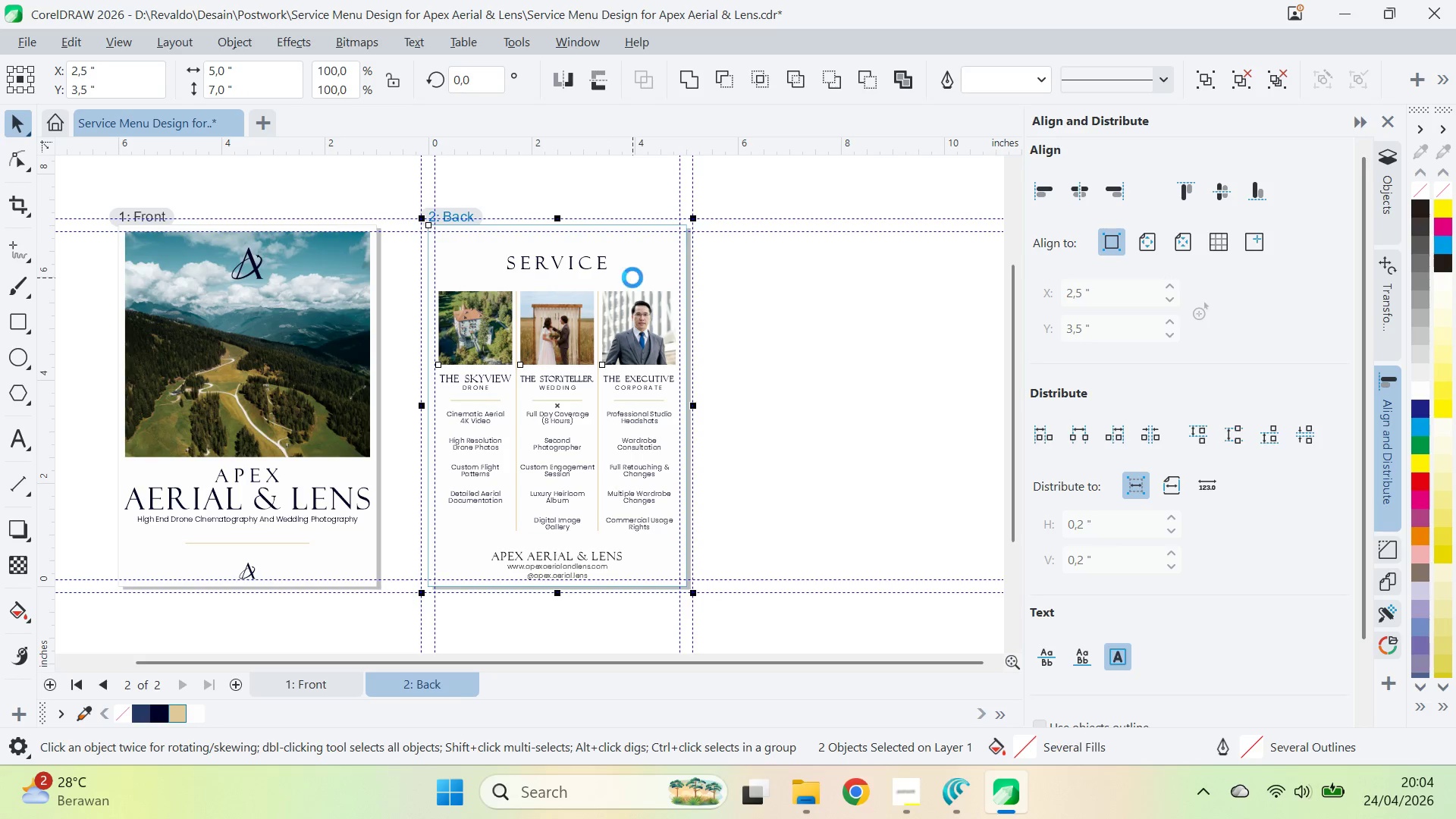 
type(ceecececece)
 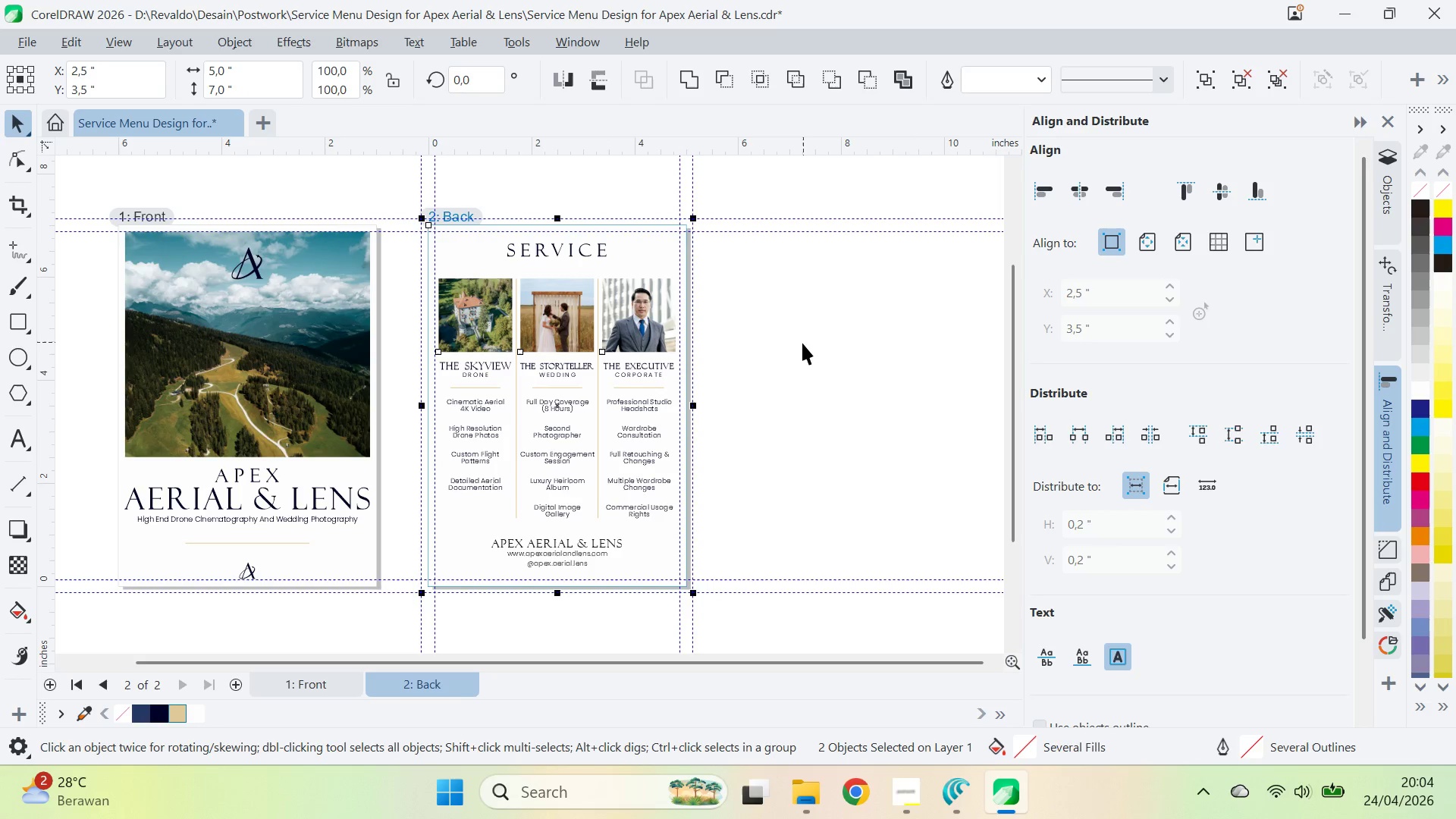 
type(cece)
 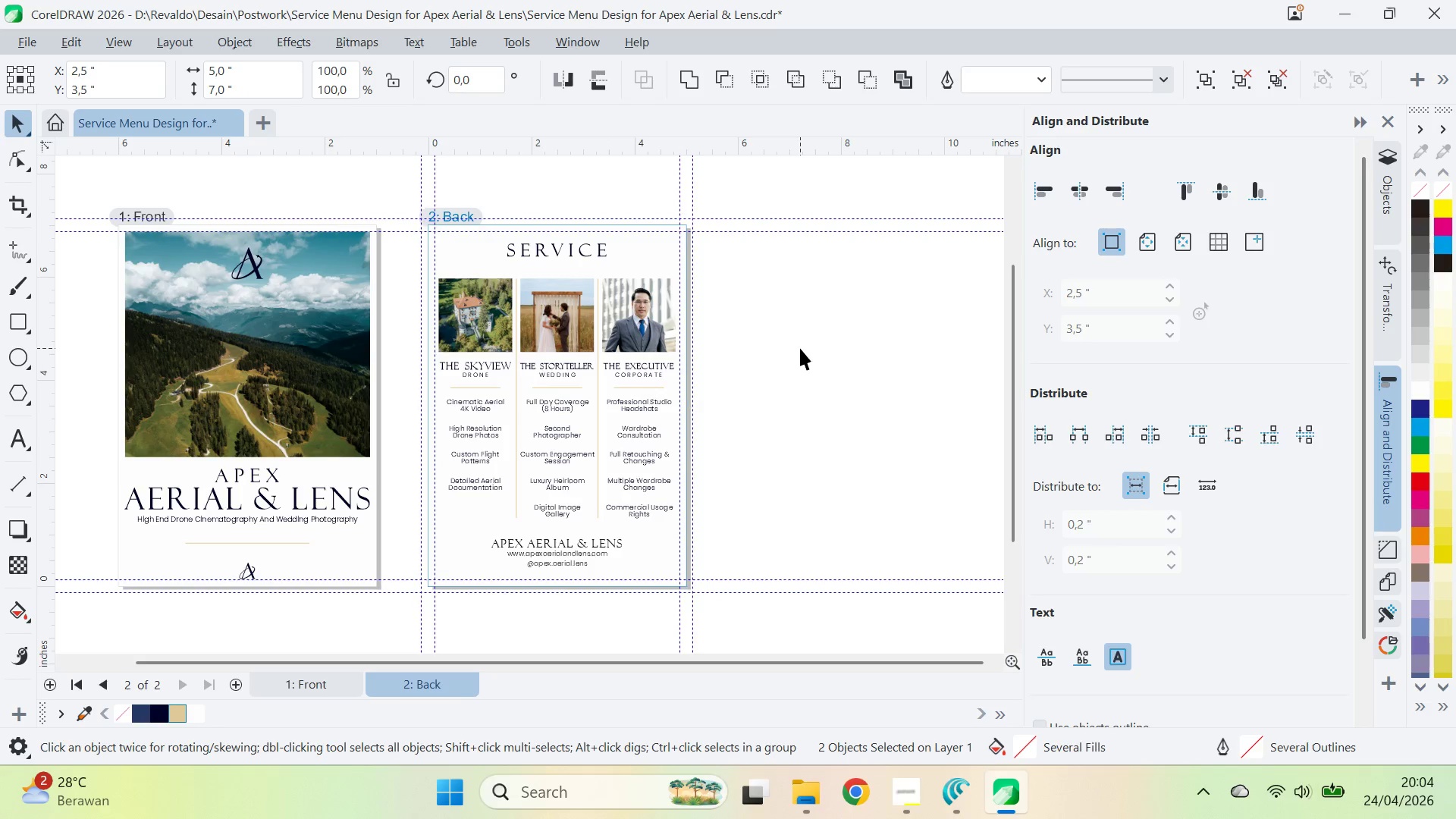 
key(Control+ControlLeft)
 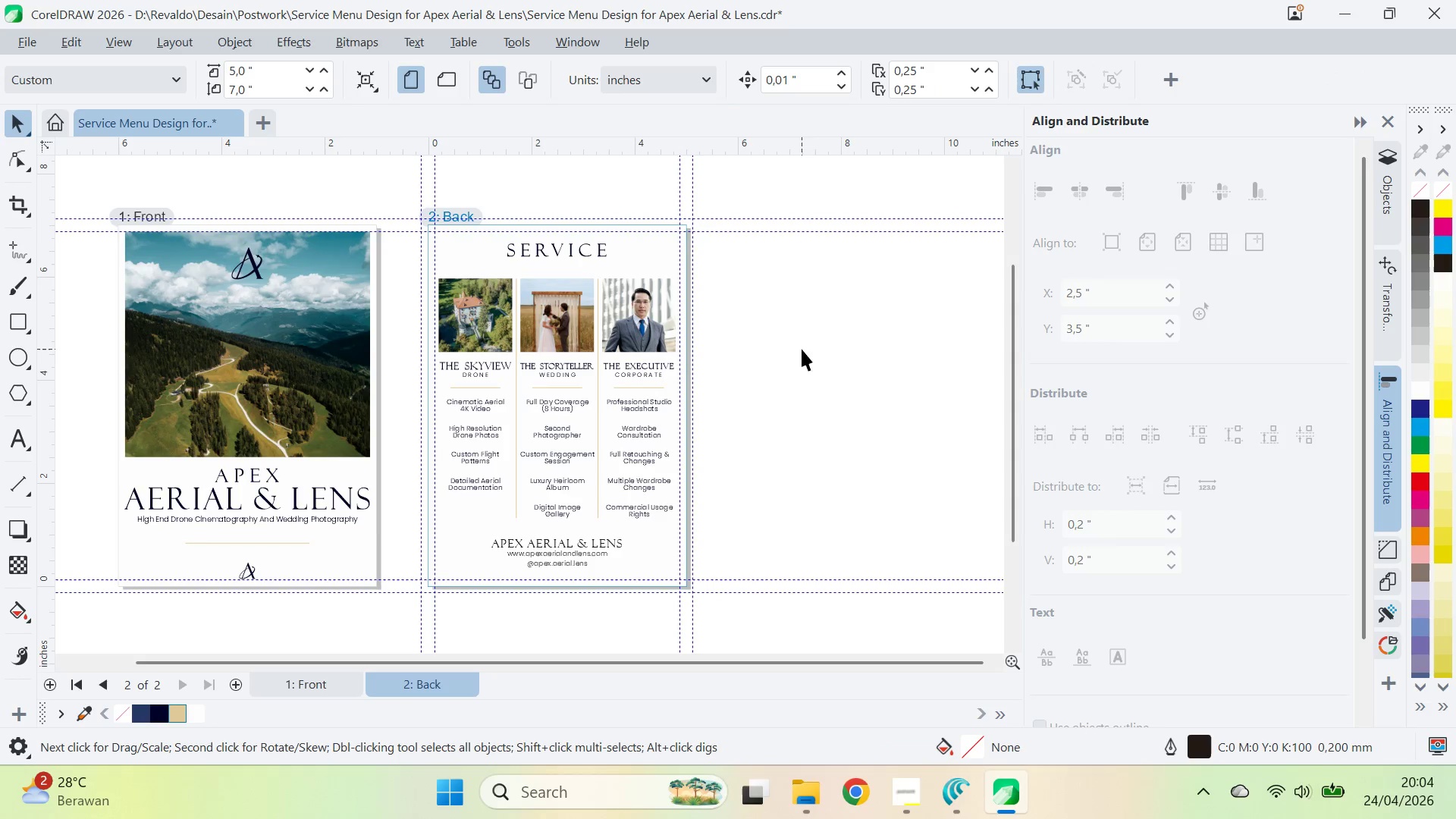 
key(Control+S)
 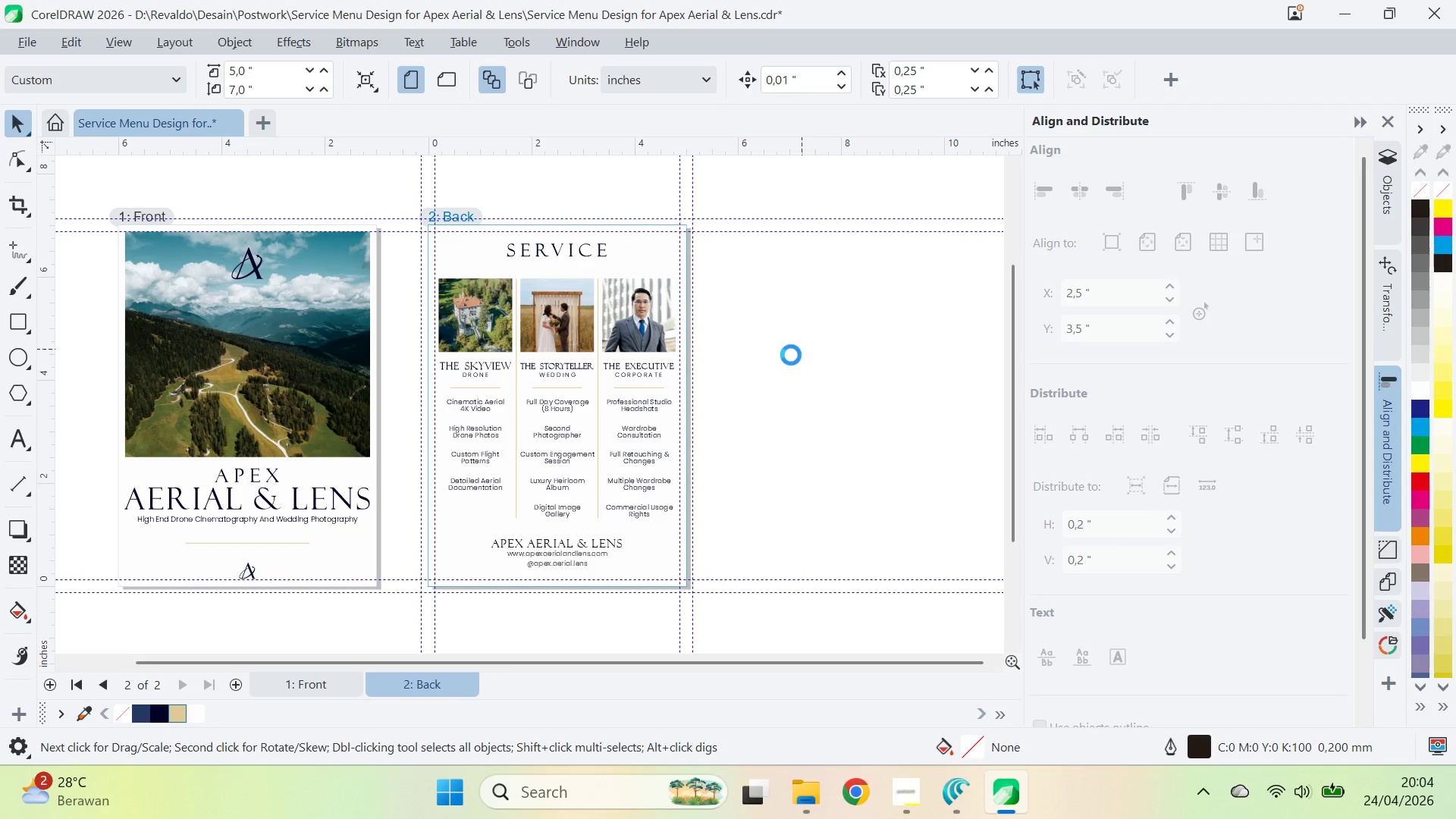 
left_click([789, 355])
 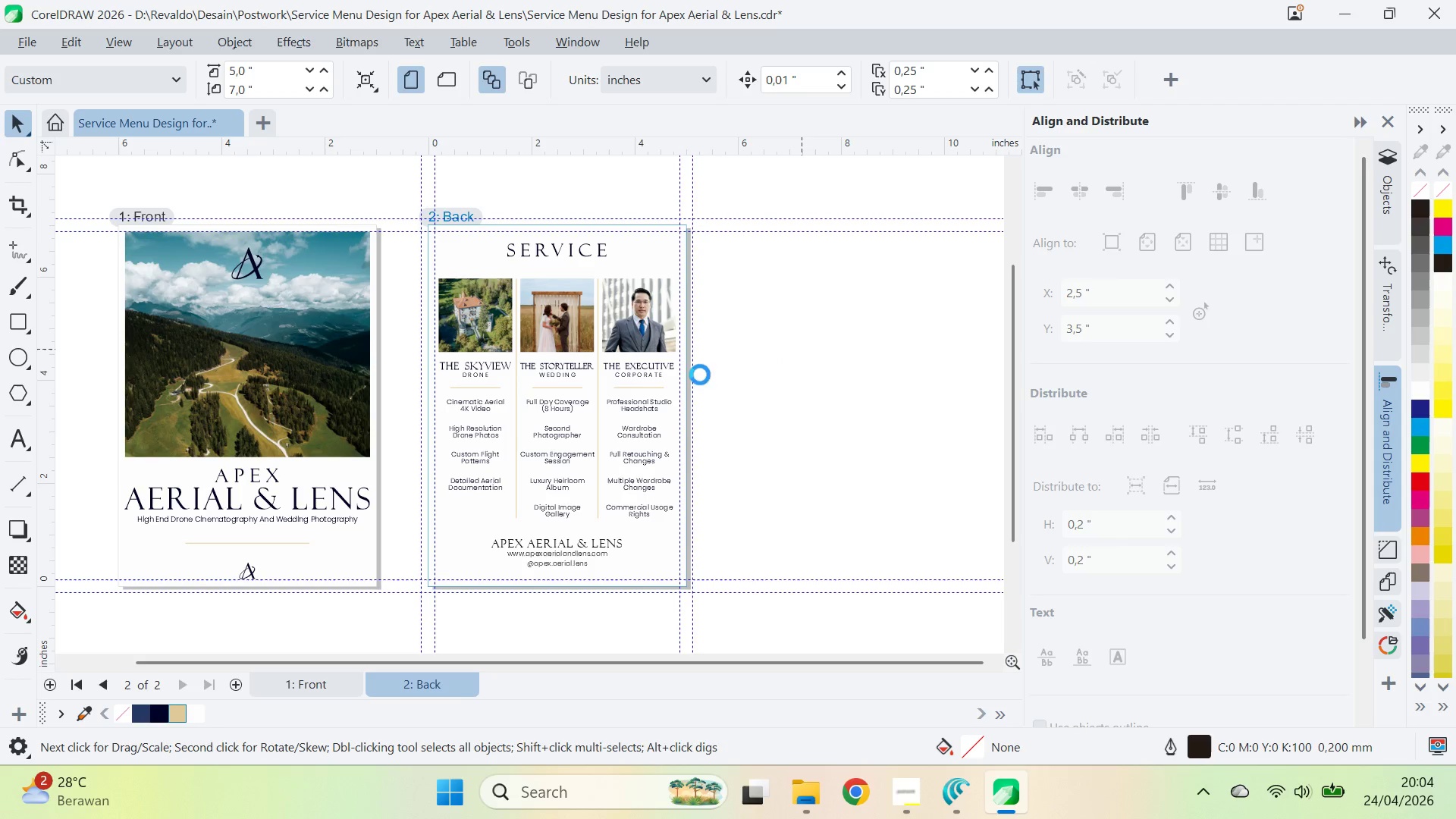 
key(Q)
 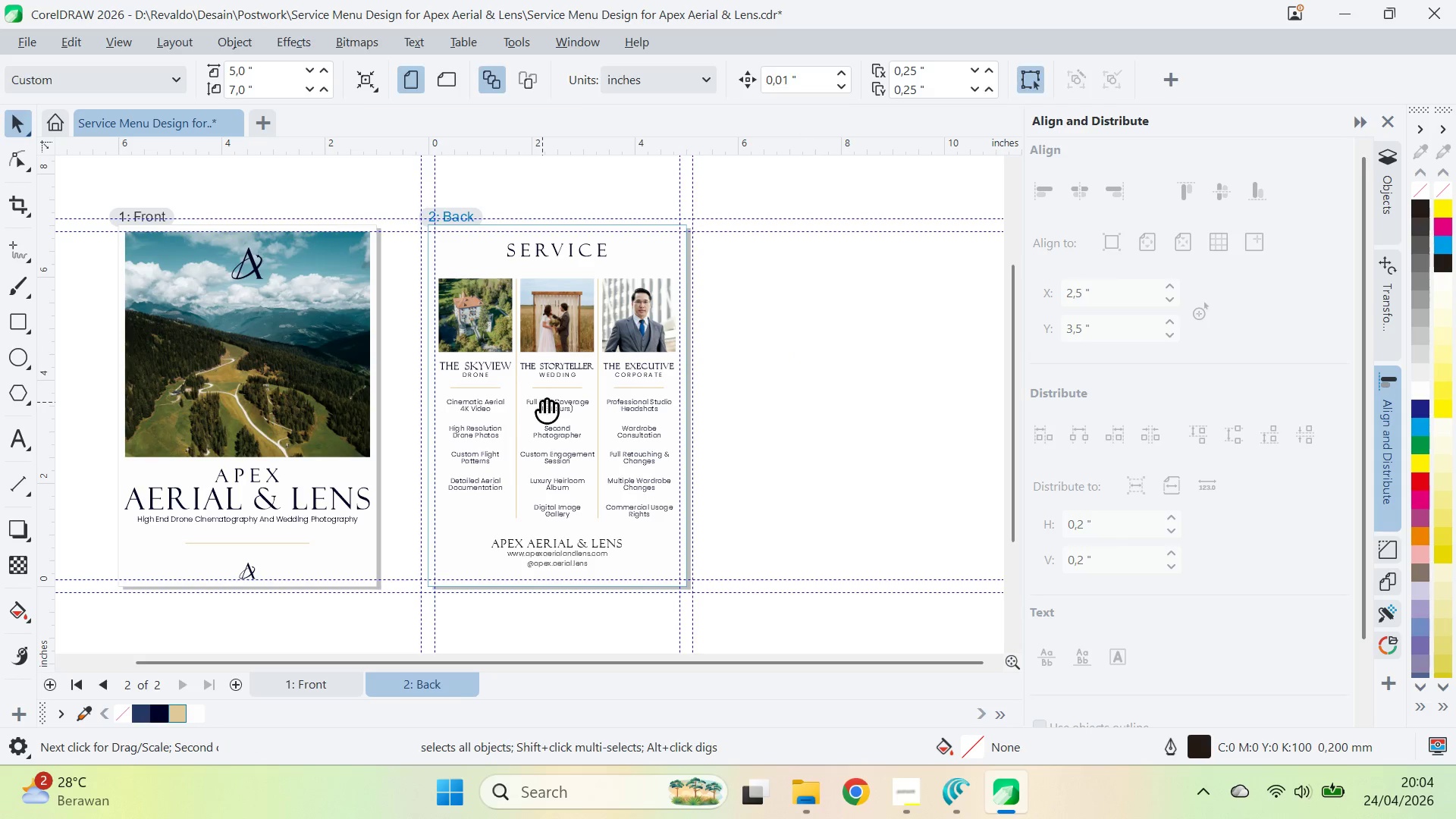 
left_click_drag(start_coordinate=[538, 403], to_coordinate=[635, 409])
 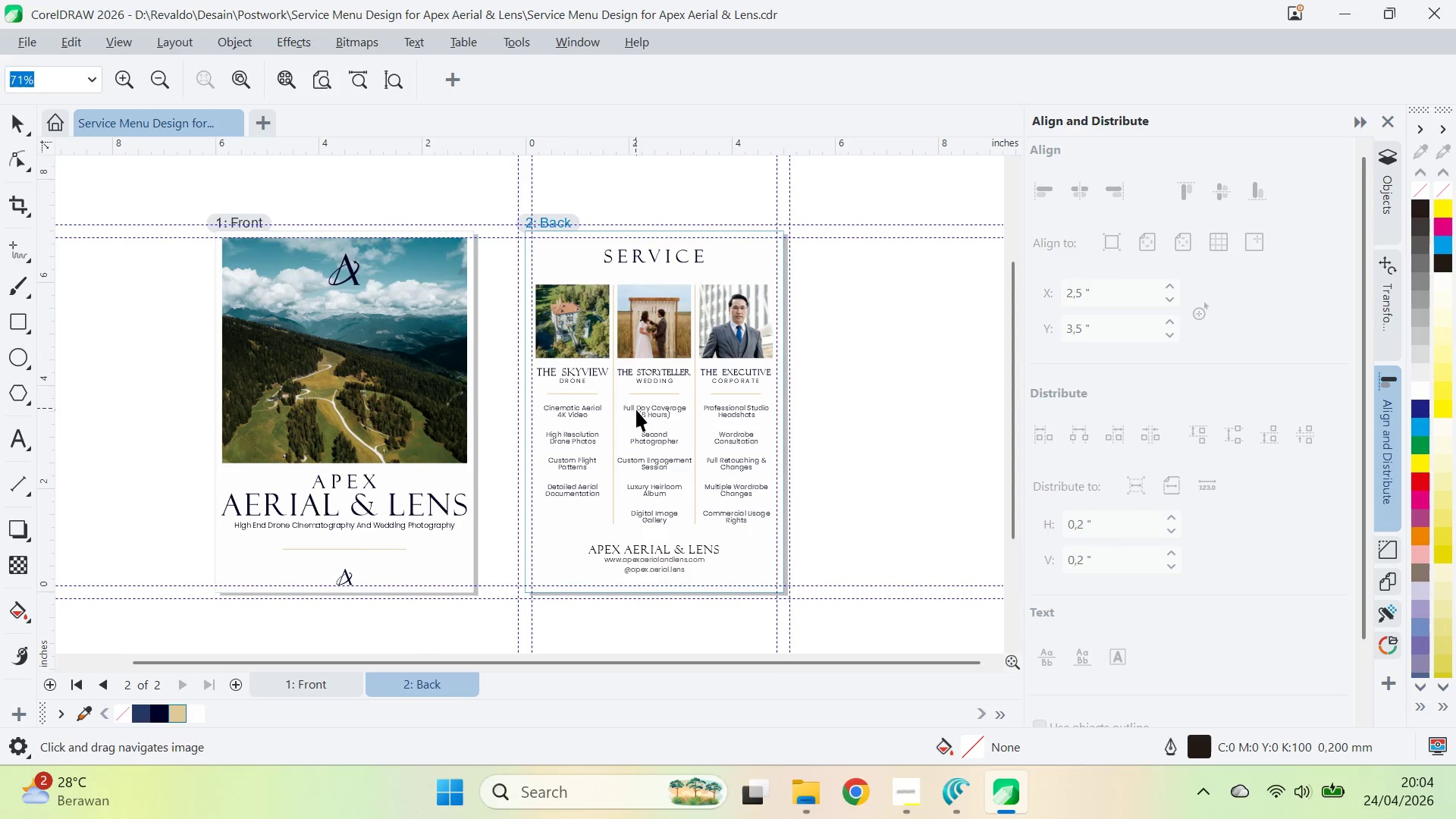 
key(V)
 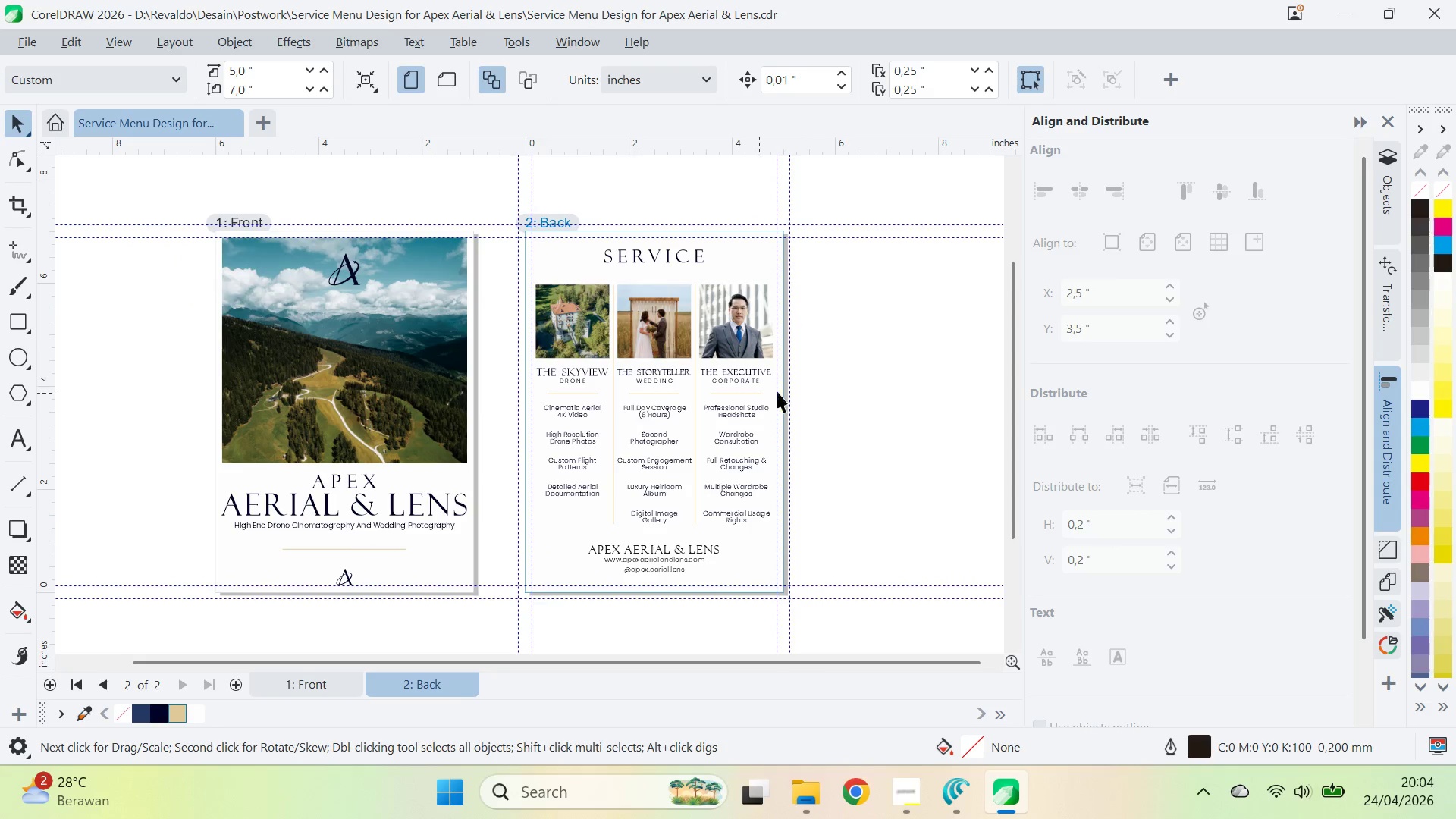 
left_click([831, 398])
 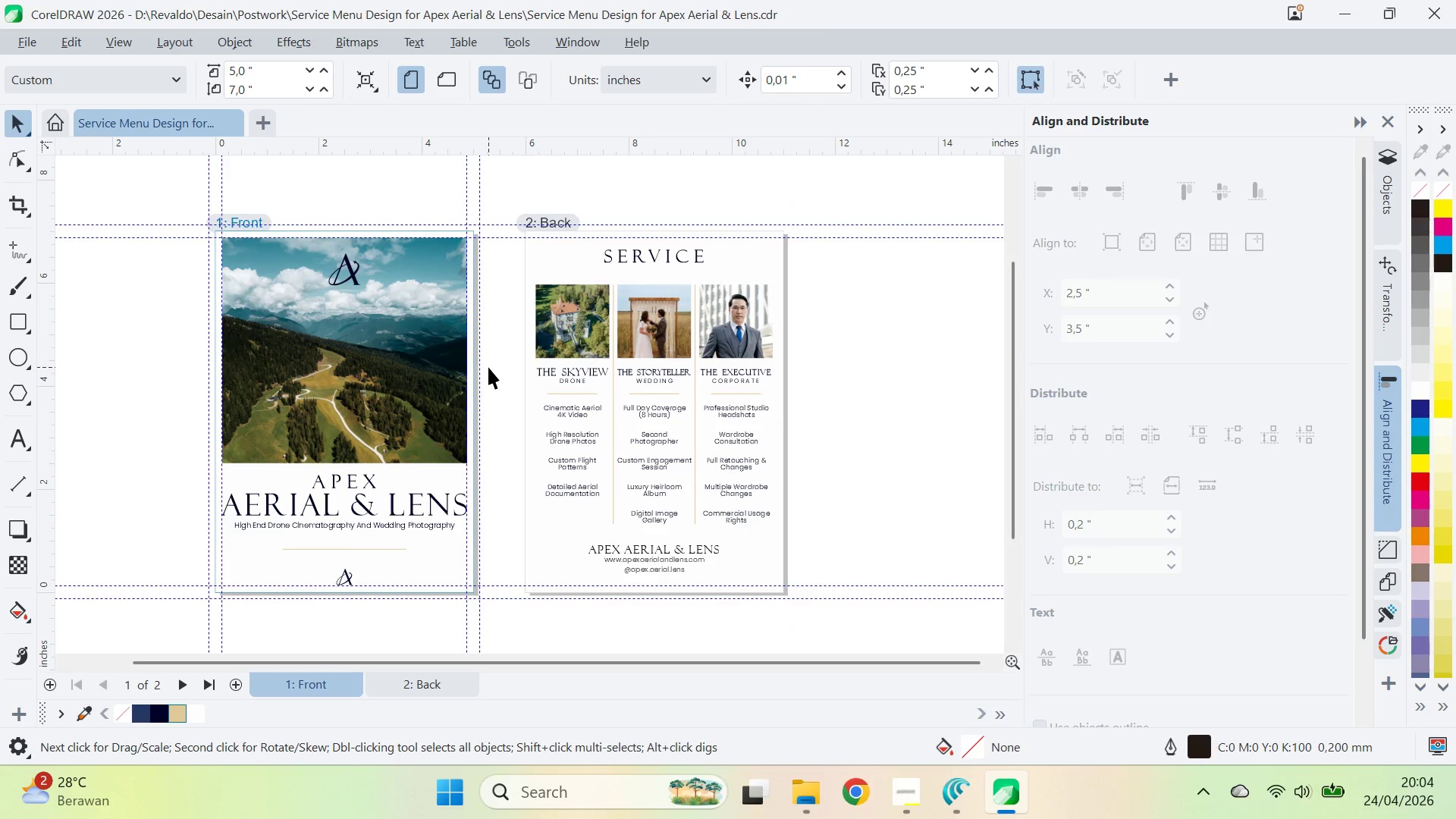 
wait(5.44)
 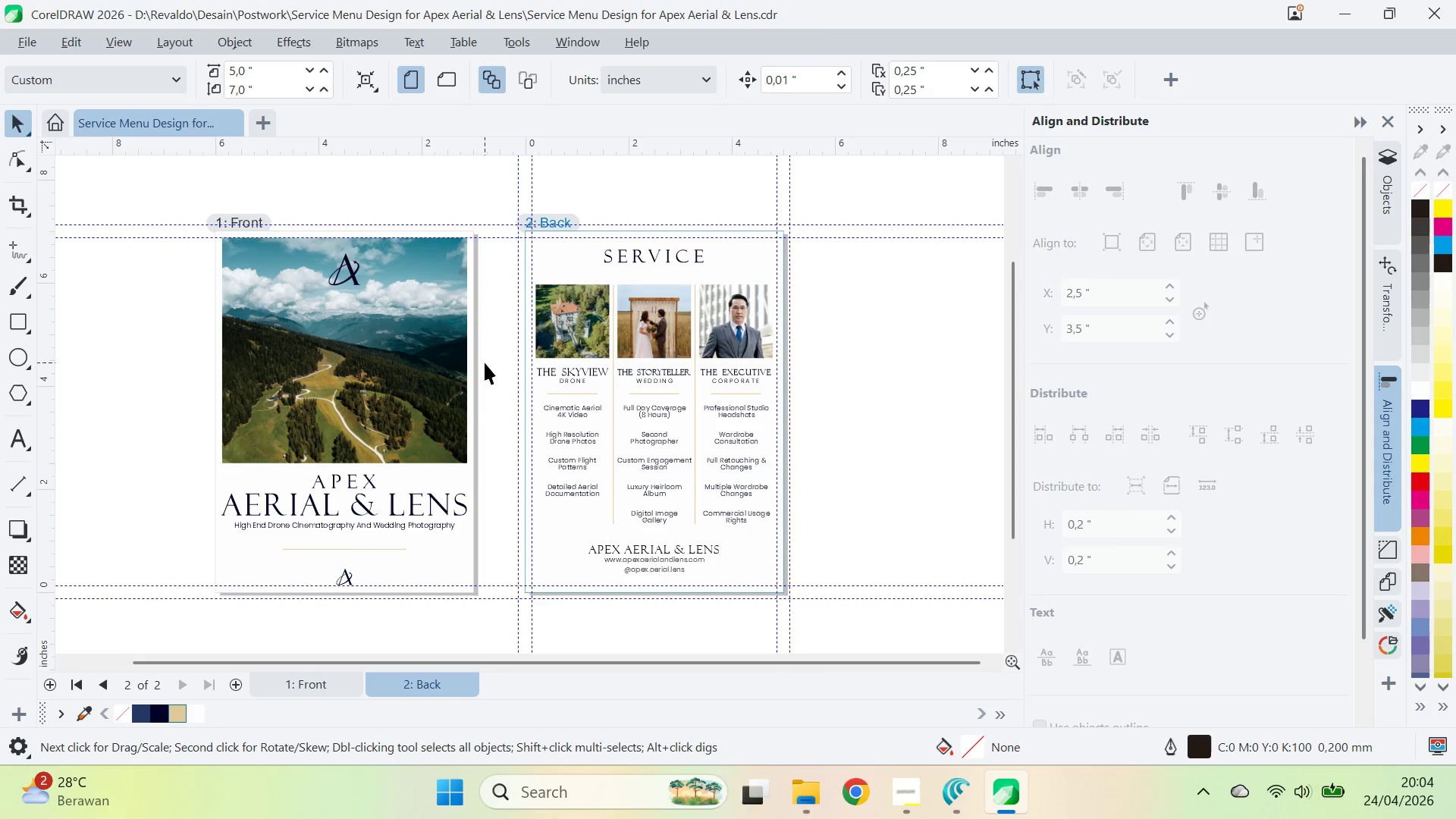 
key(Alt+Tab)
 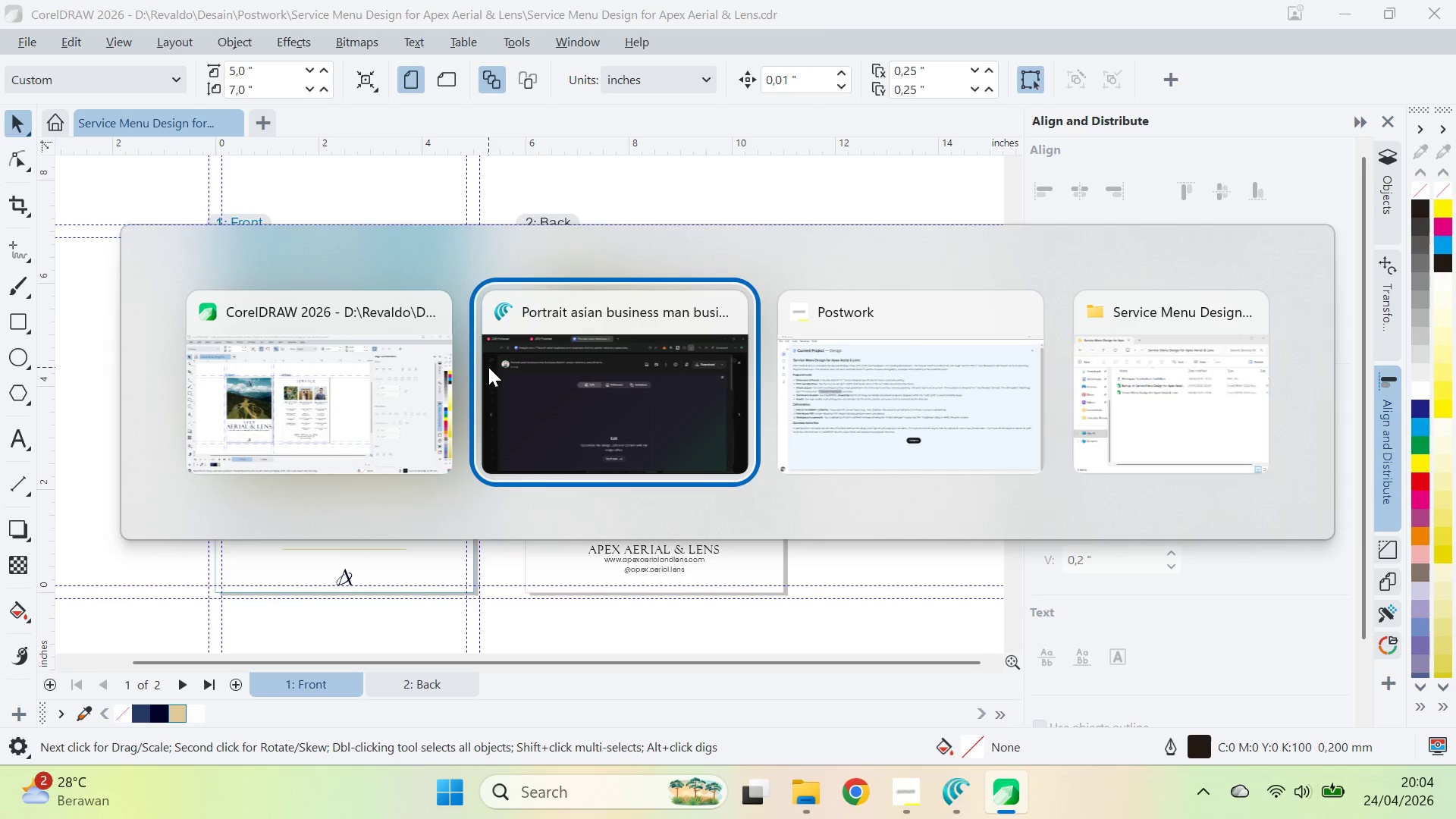 
key(Alt+Tab)